 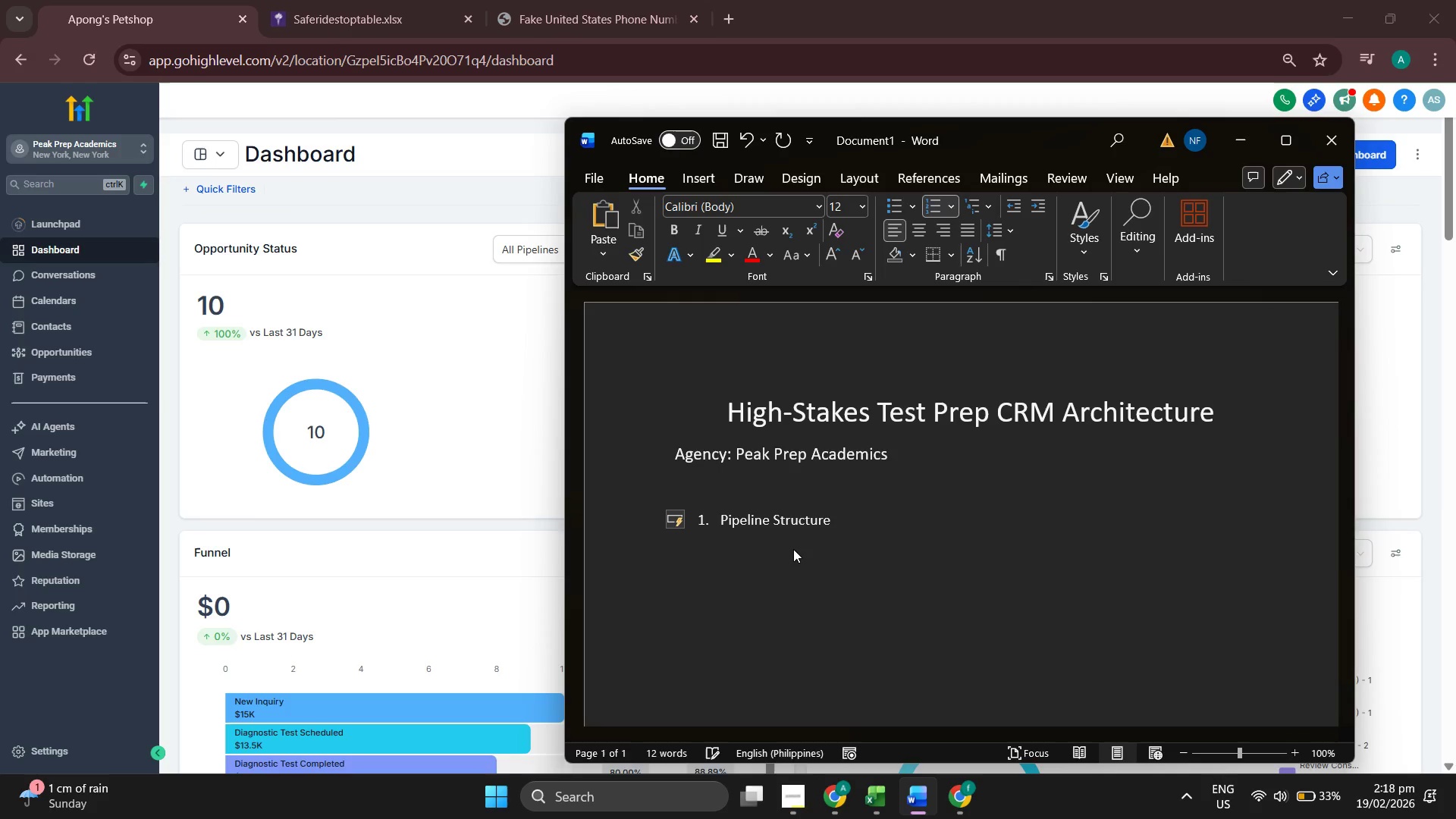 
key(Enter)
 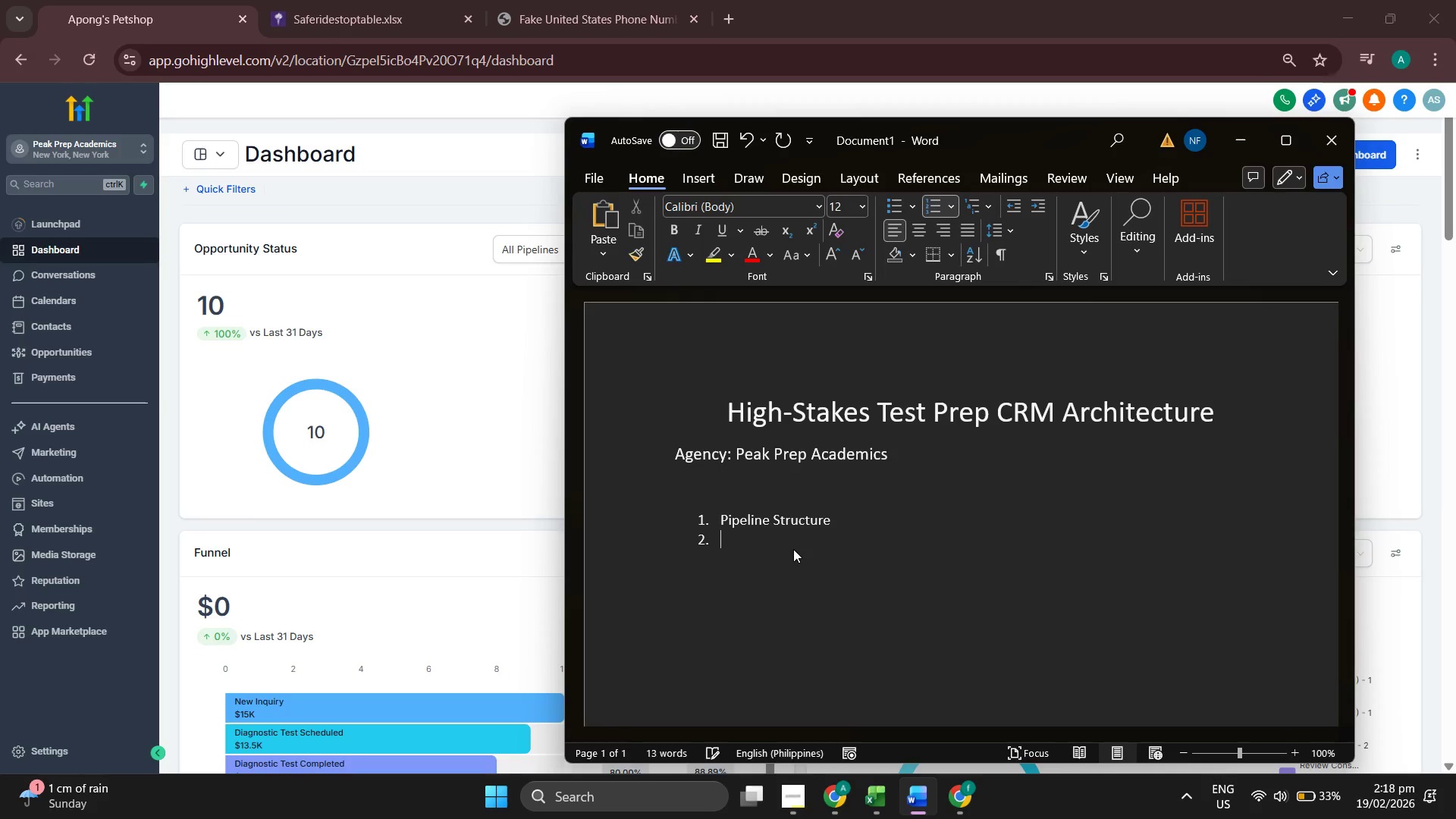 
key(Enter)
 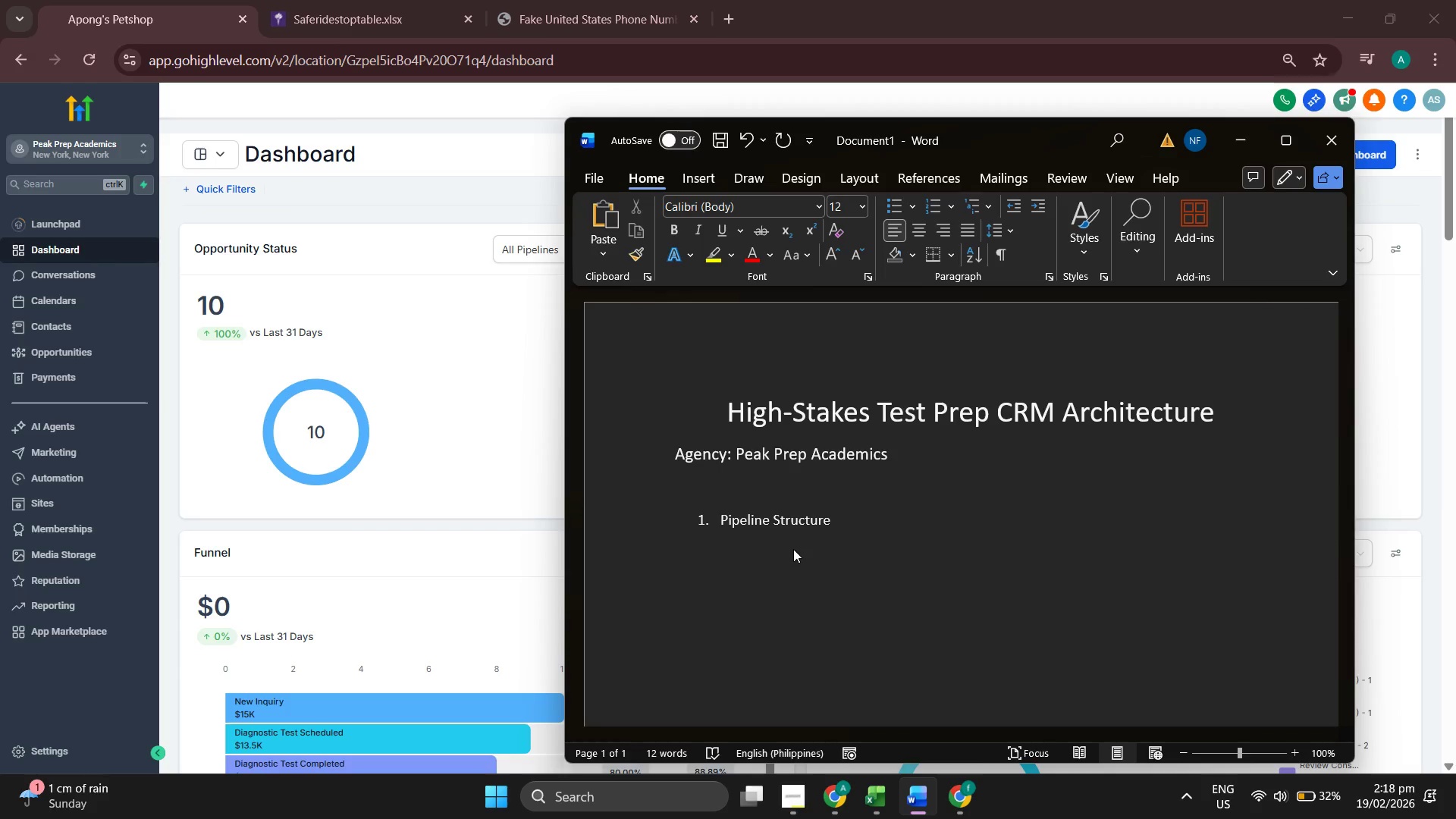 
left_click([673, 452])
 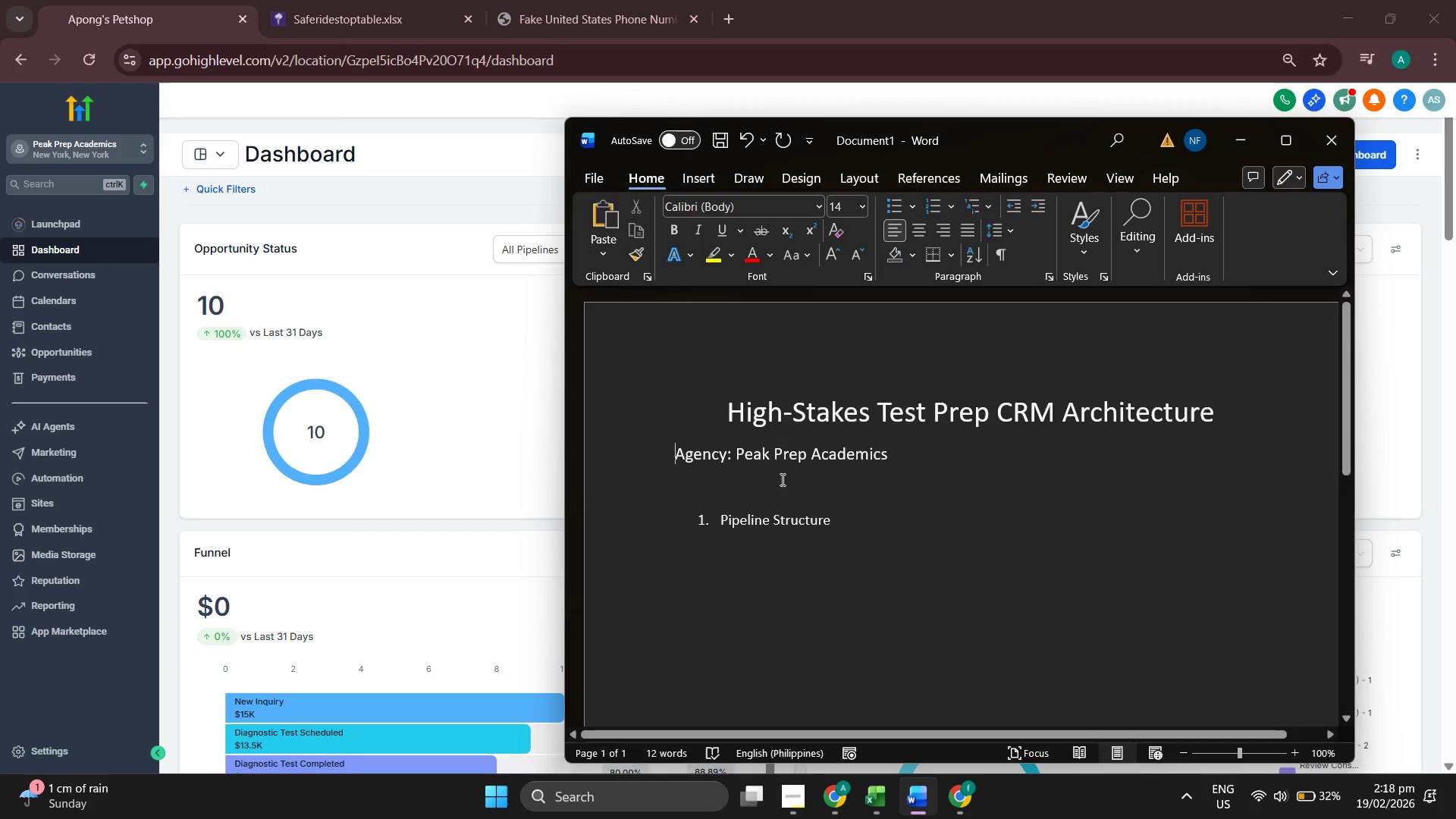 
hold_key(key=Space, duration=0.84)
 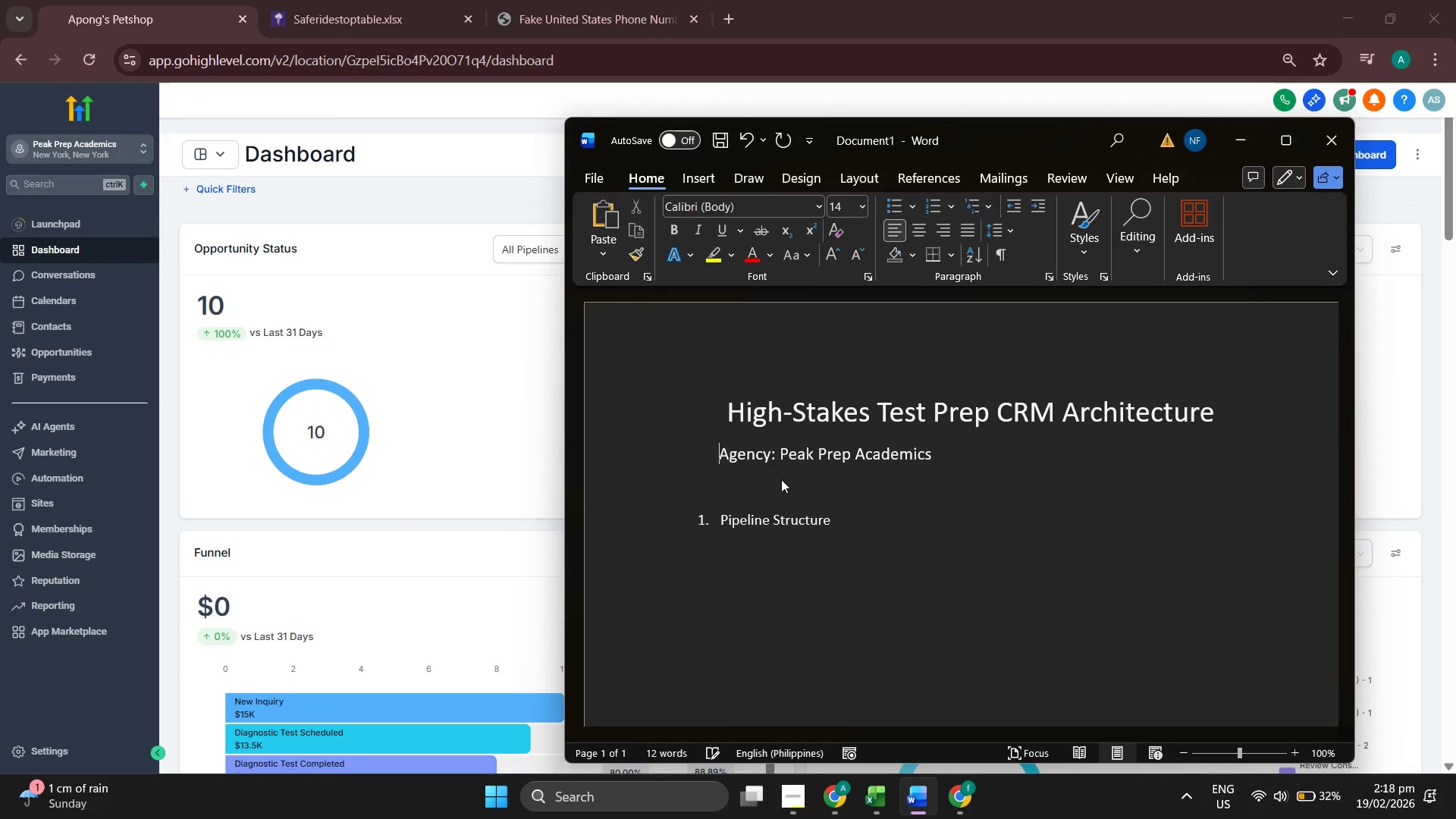 
key(Space)
 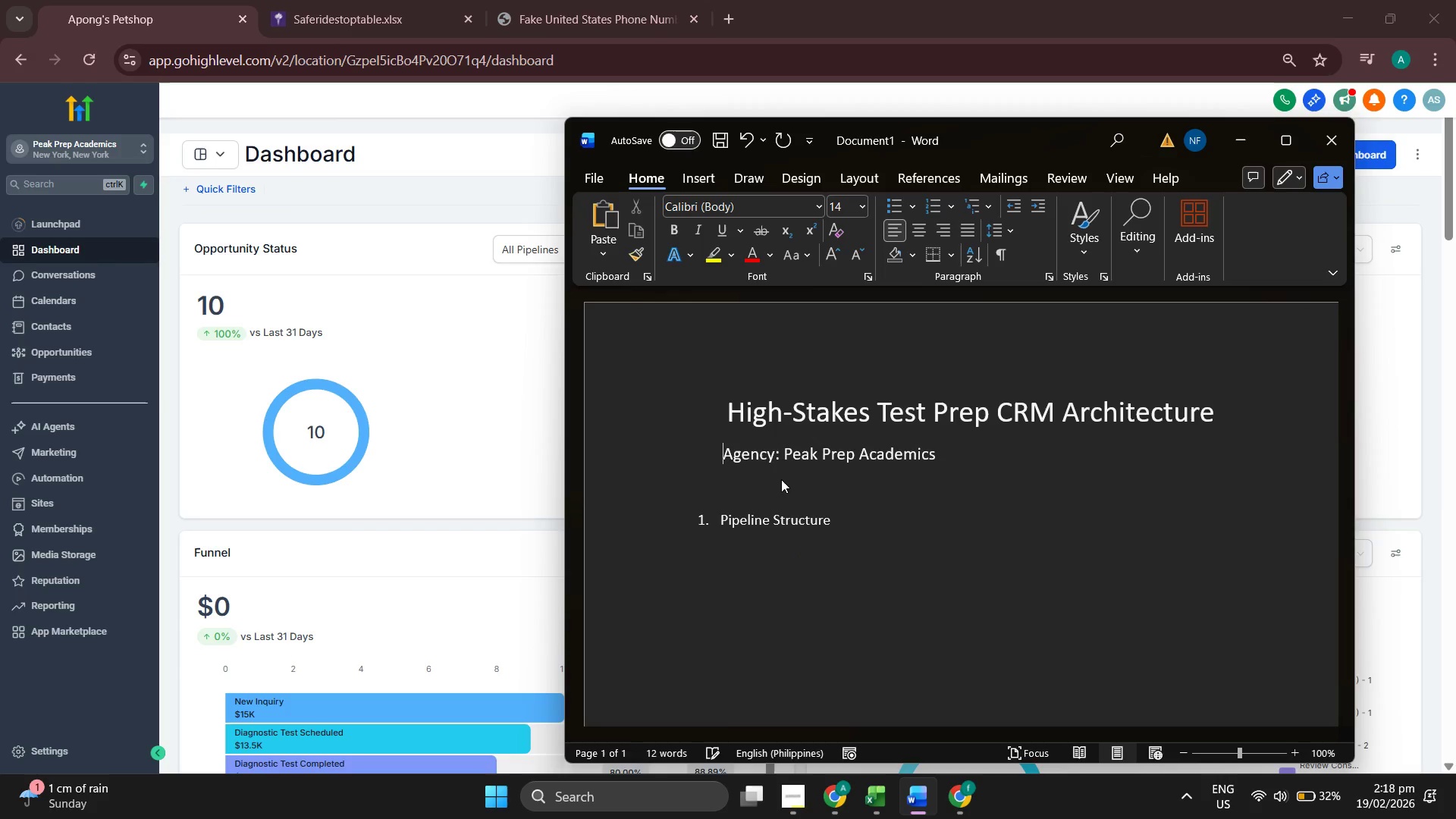 
key(Space)
 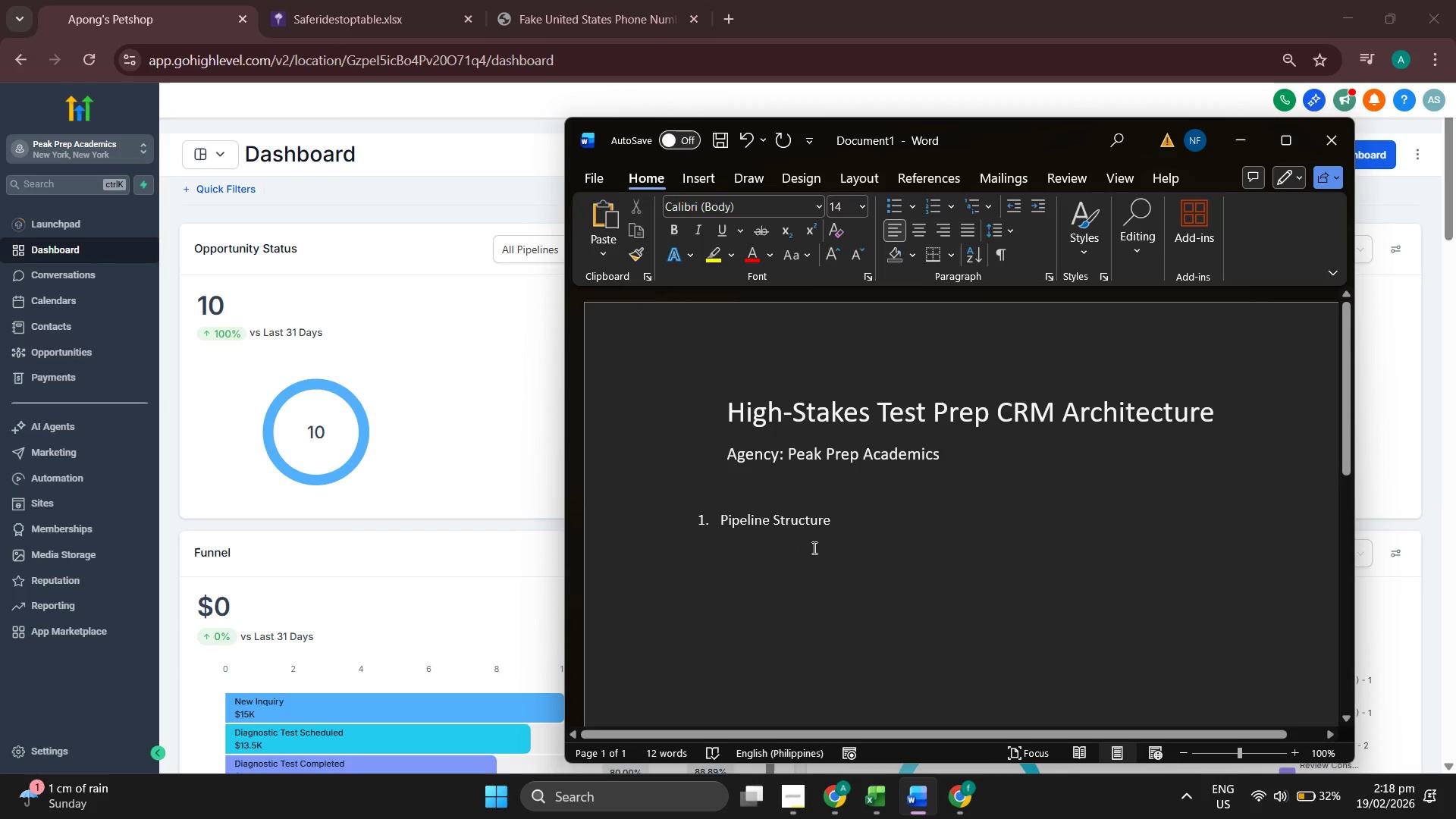 
left_click([868, 533])
 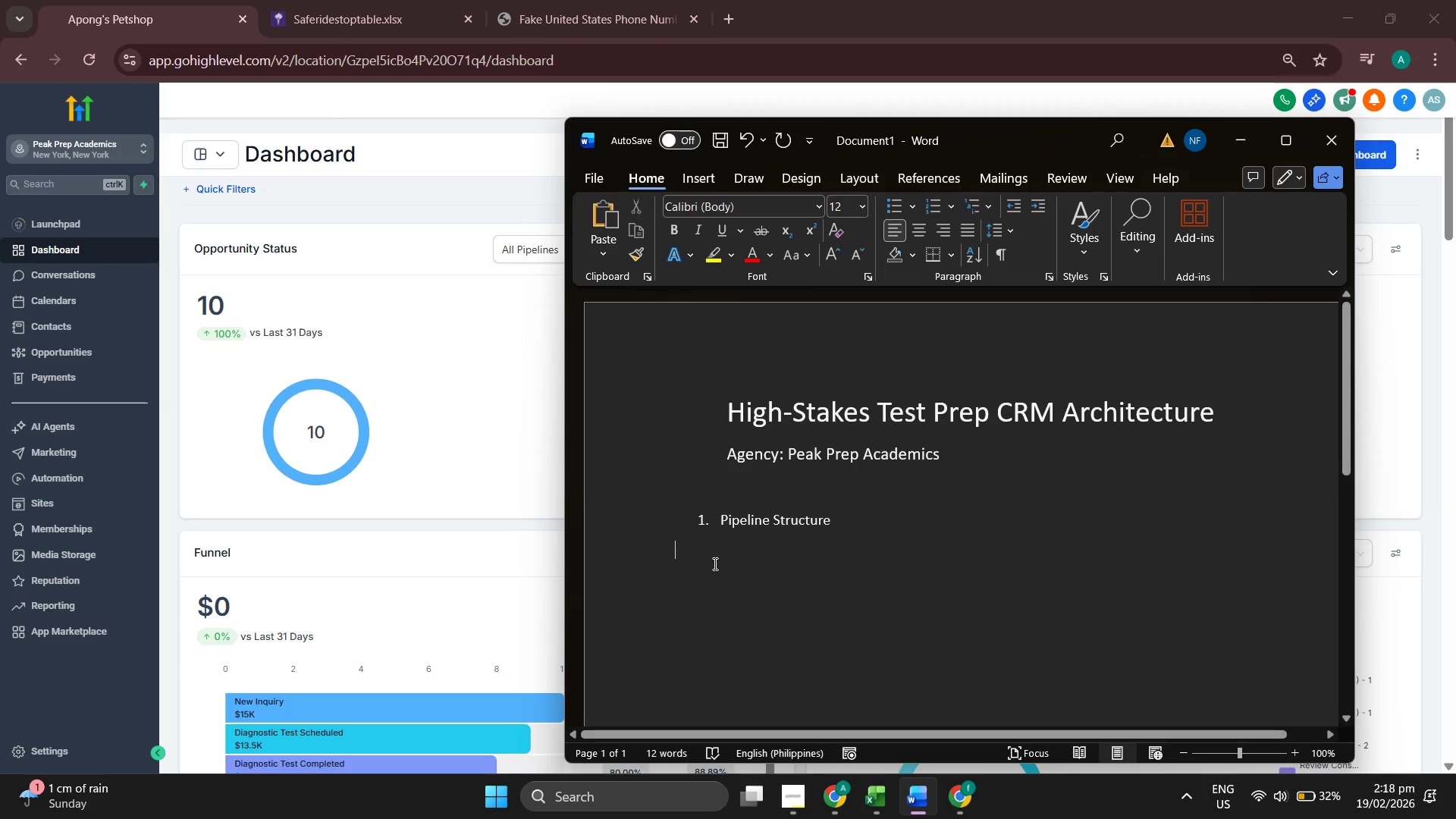 
hold_key(key=Space, duration=0.89)
 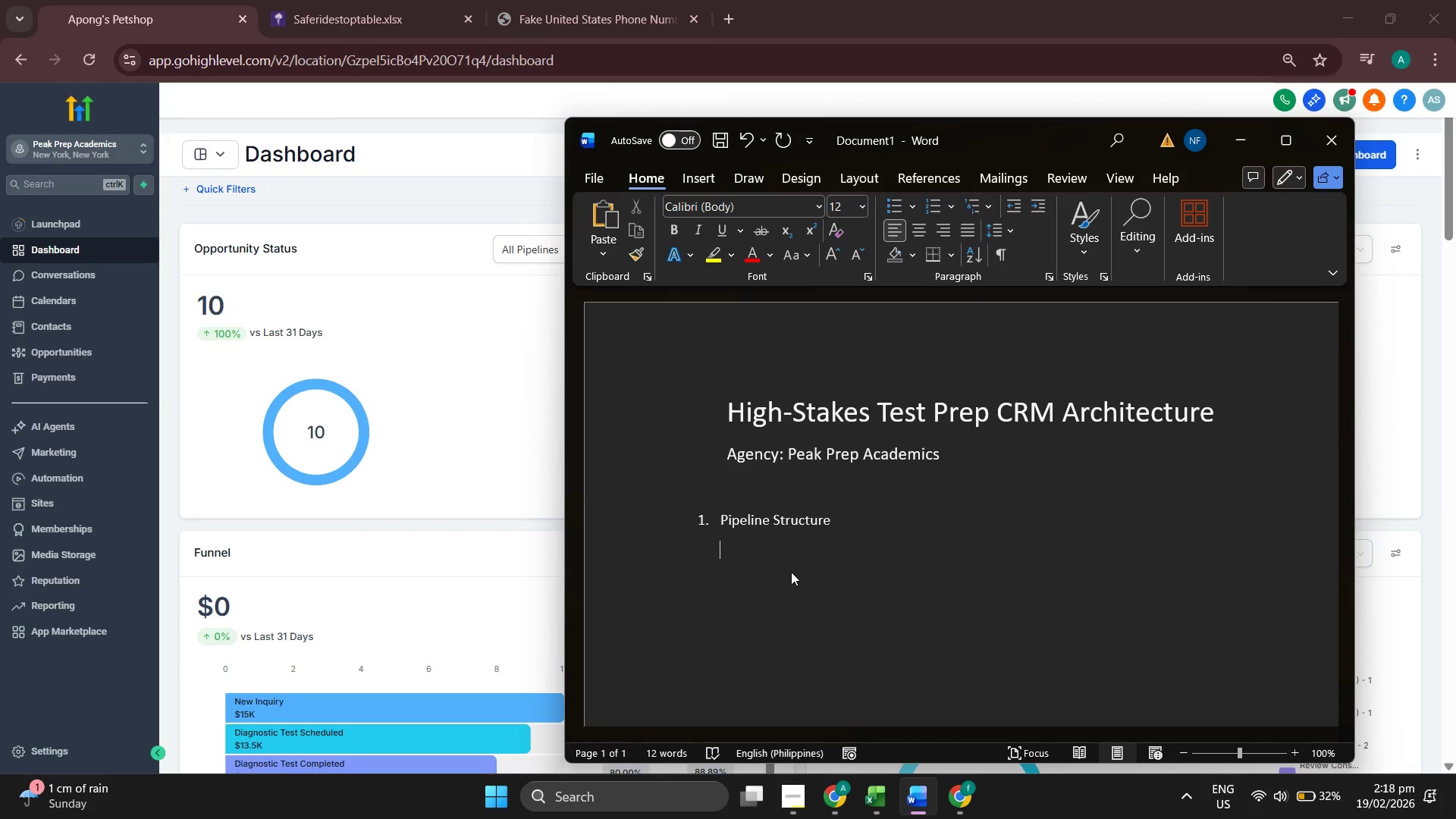 
key(Backspace)
key(Backspace)
key(Backspace)
key(Backspace)
key(Backspace)
key(Backspace)
type(The Sat)
key(Backspace)
key(Backspace)
type(AT/ACT Enrollment Funnel is)
 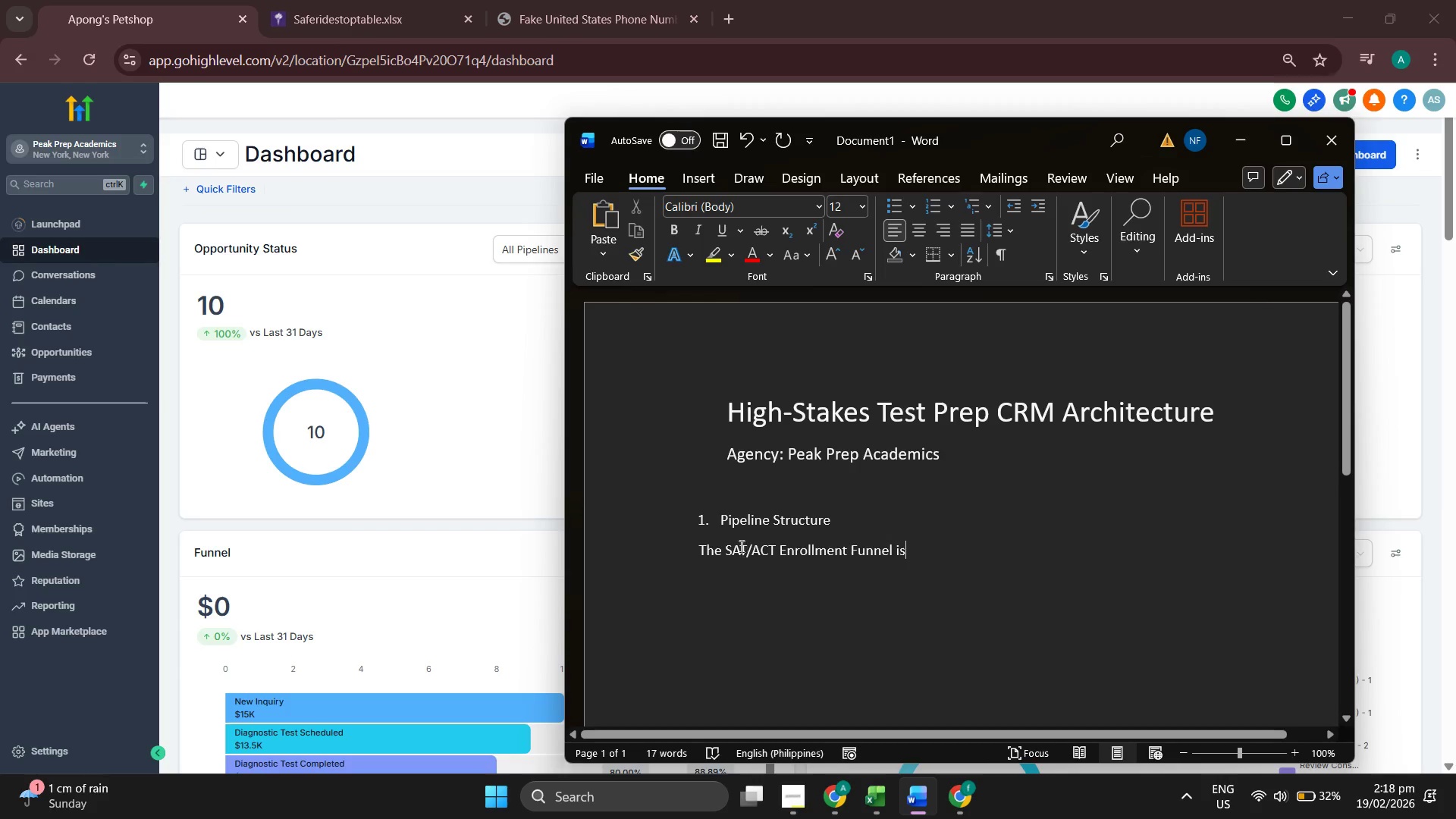 
left_click_drag(start_coordinate=[721, 550], to_coordinate=[758, 556])
 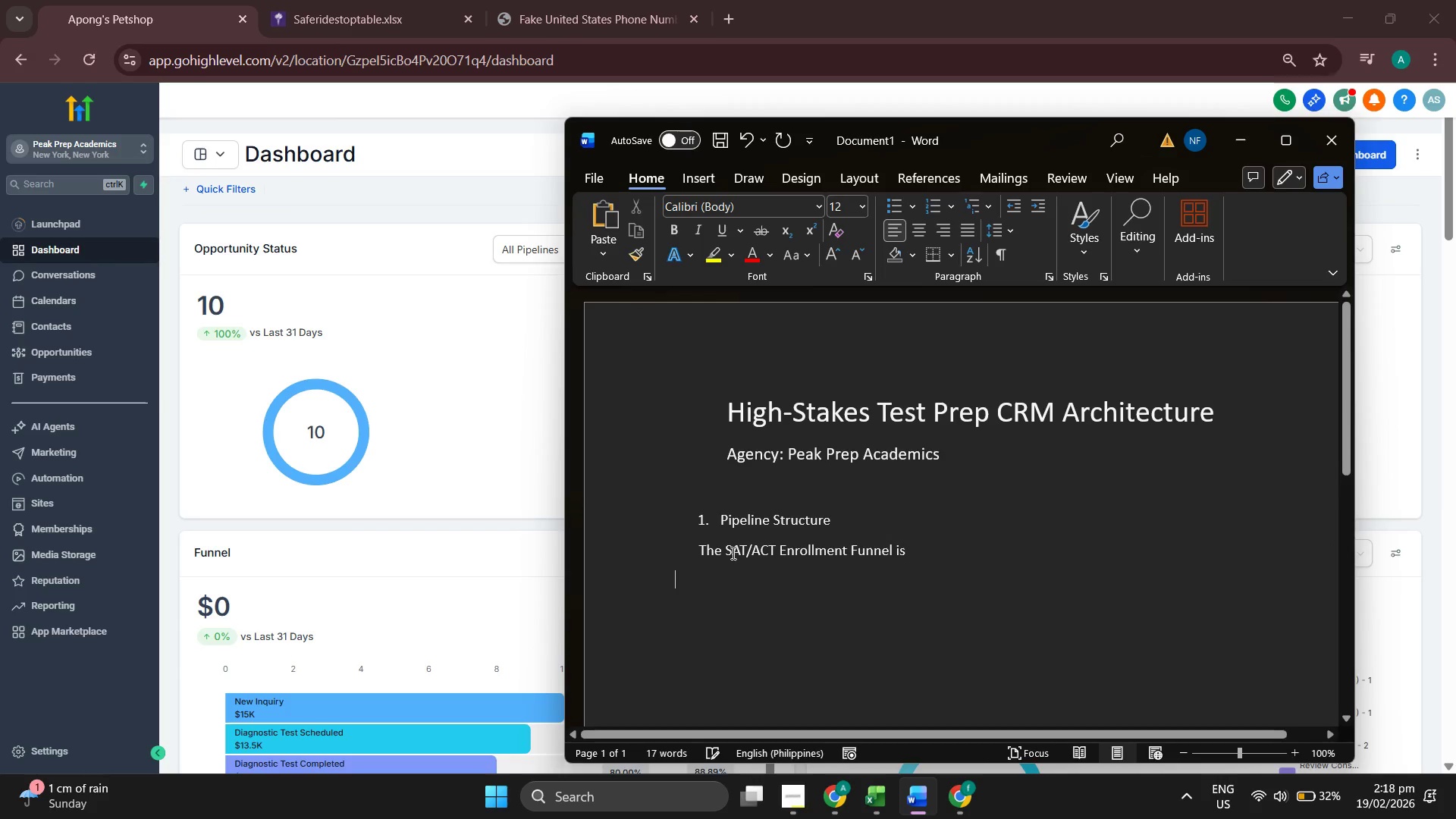 
left_click_drag(start_coordinate=[730, 551], to_coordinate=[758, 557])
 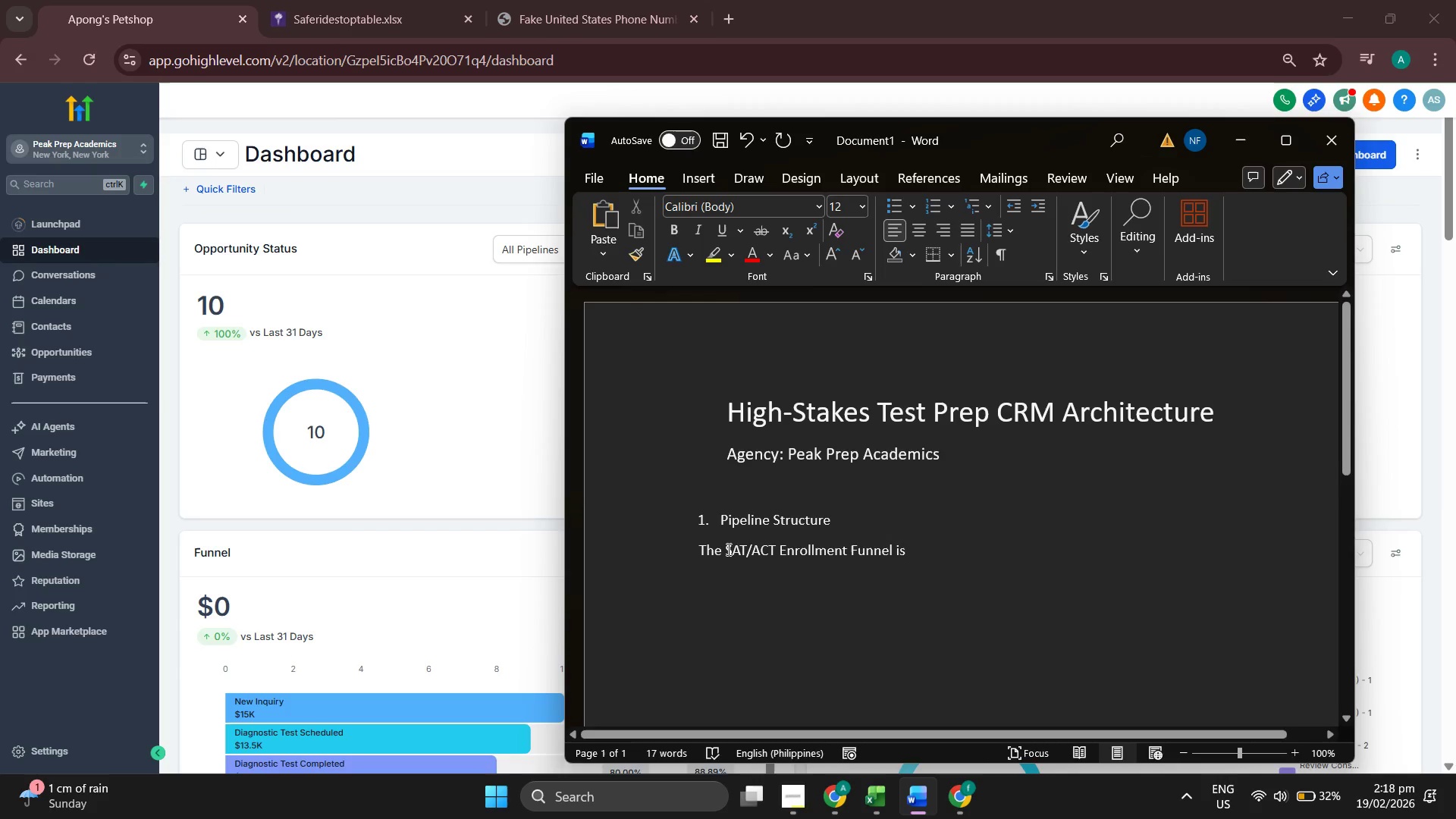 
left_click_drag(start_coordinate=[726, 549], to_coordinate=[880, 558])
 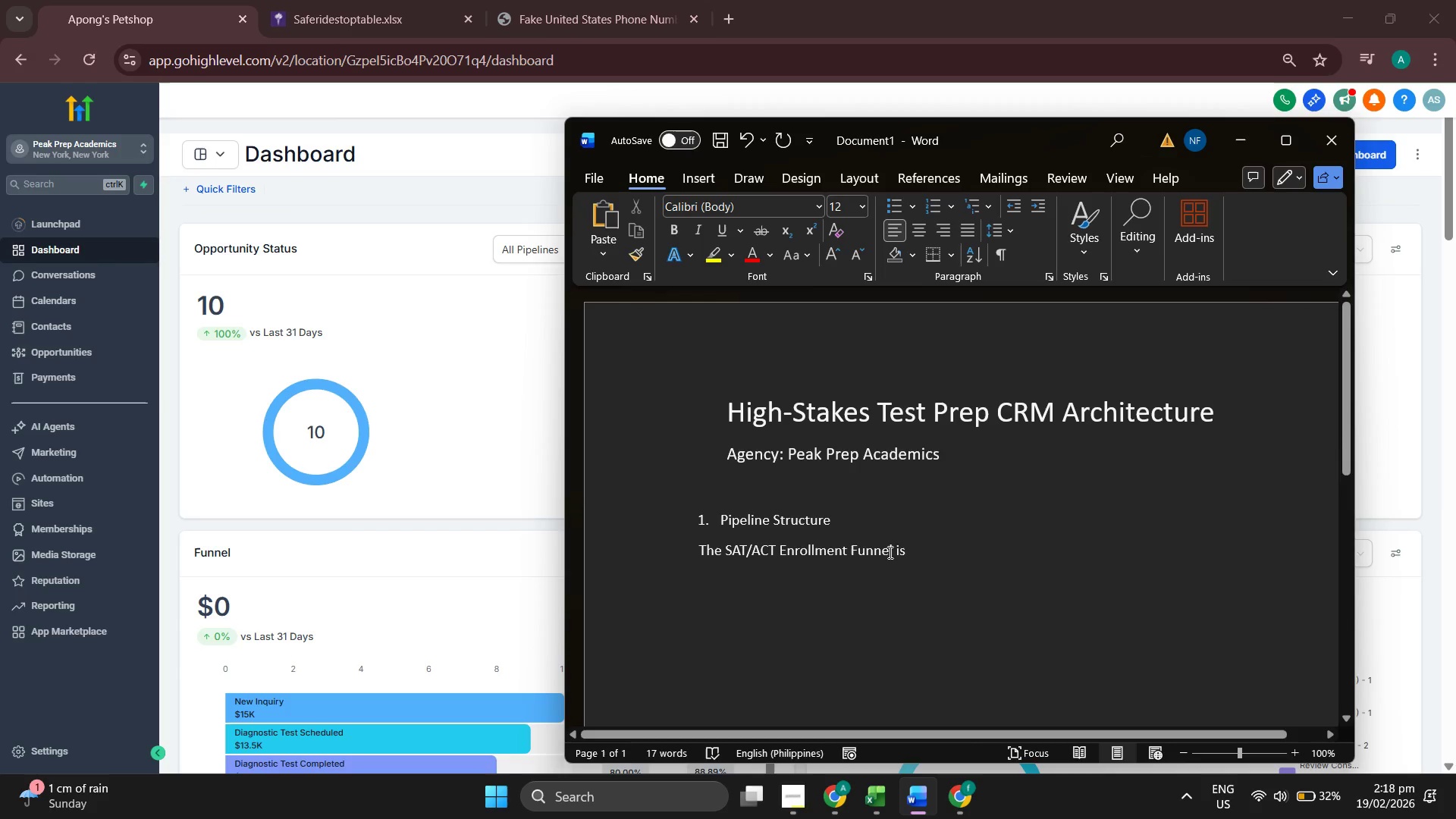 
left_click_drag(start_coordinate=[892, 551], to_coordinate=[733, 543])
 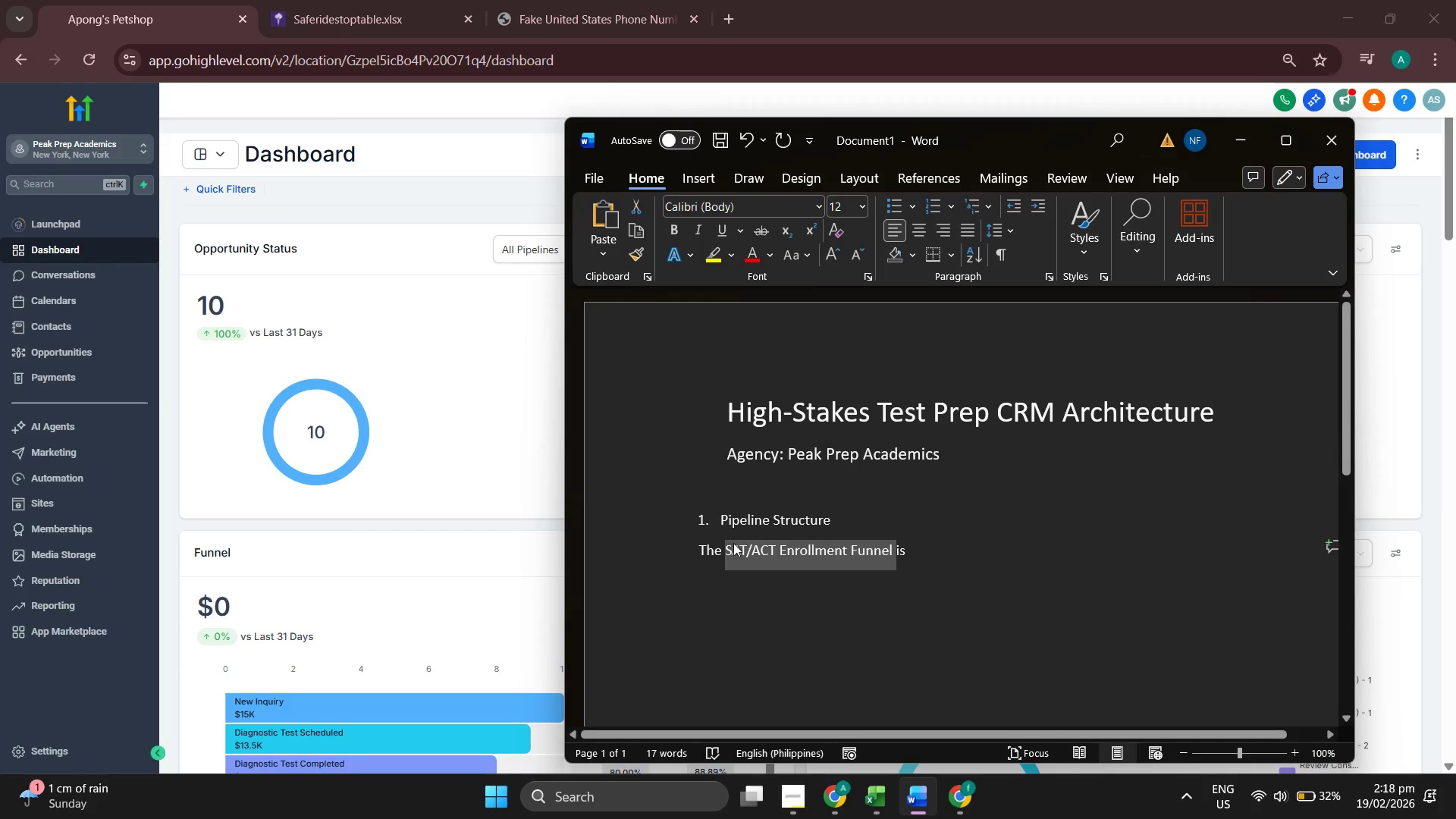 
key(Control+B)
 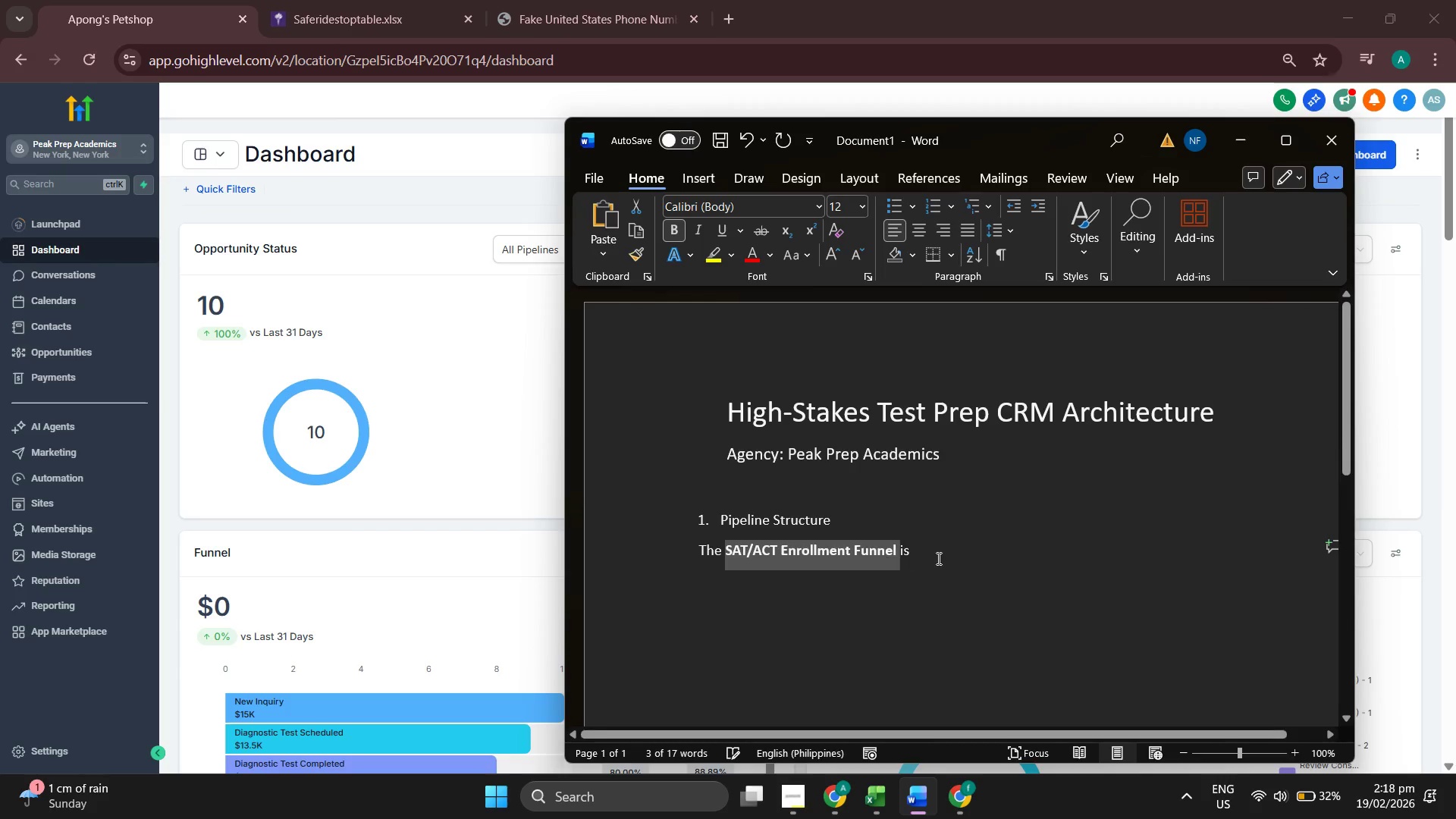 
left_click([940, 557])
 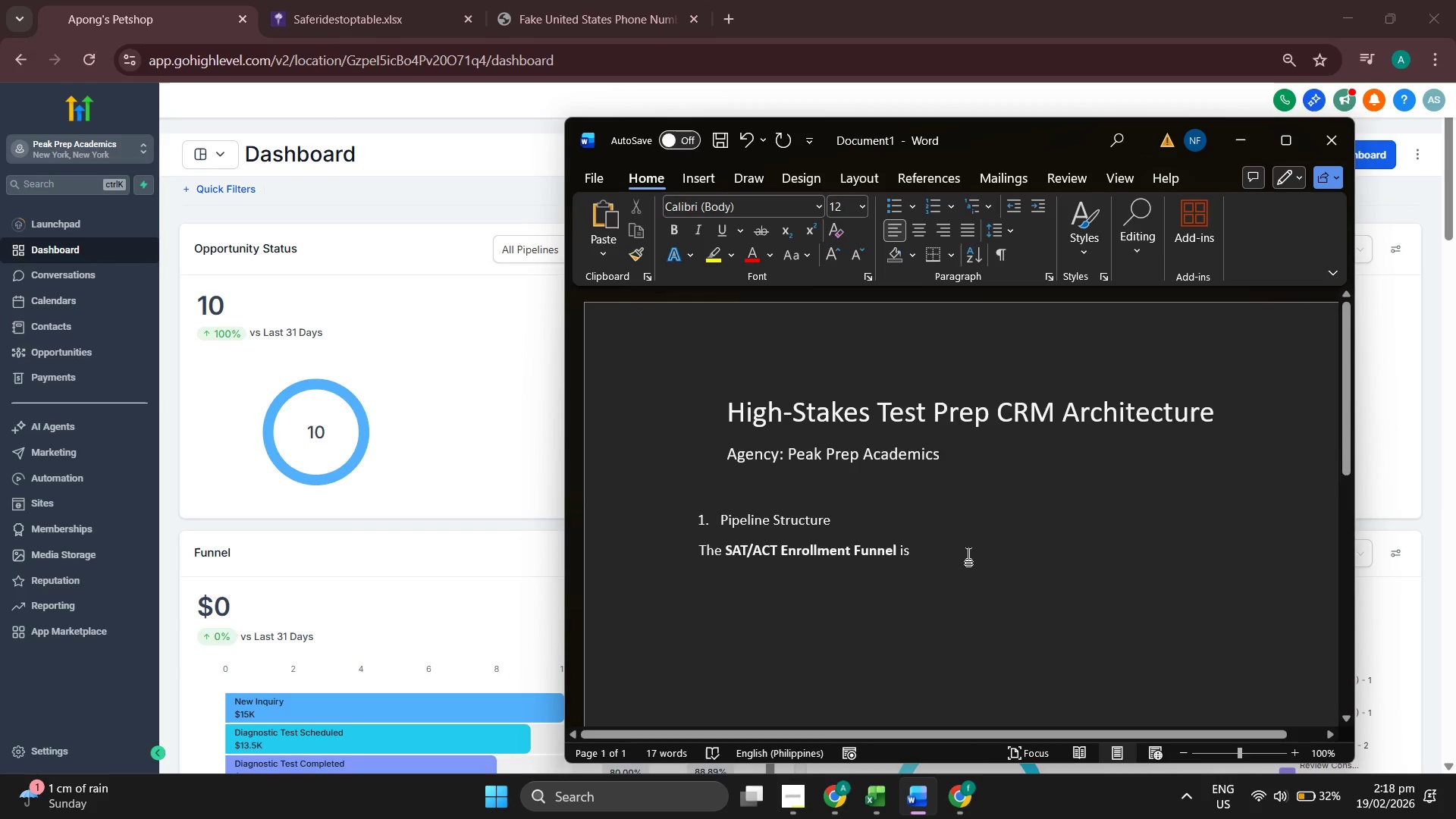 
type( designed to t)
key(Backspace)
key(Backspace)
key(Backspace)
type(o tract)
key(Backspace)
type(k students from their initial intet)
key(Backspace)
type(rest through the diagnis)
key(Backspace)
key(Backspace)
type(po)
key(Backspace)
key(Backspace)
type(ostic)
 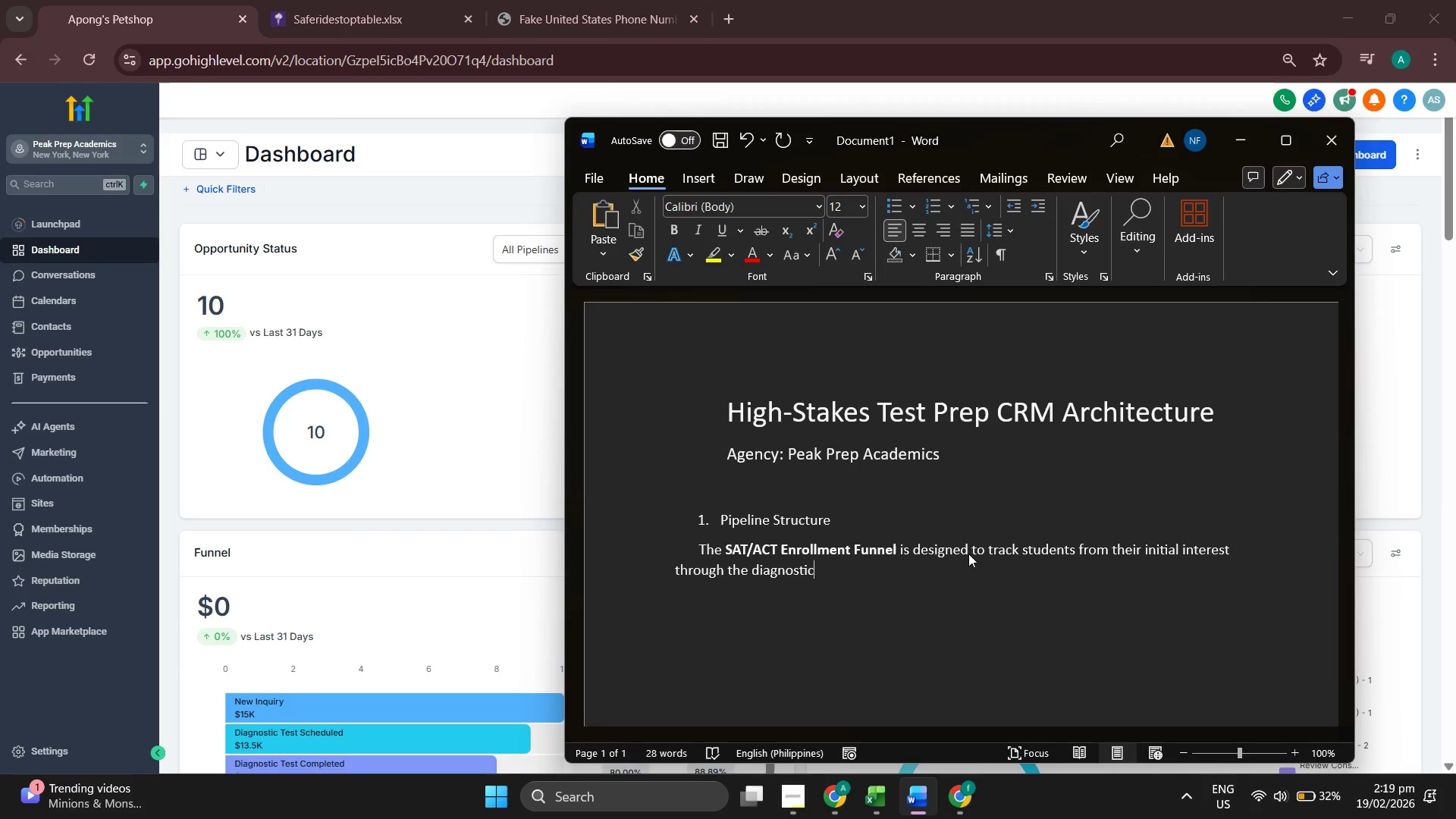 
type( testing phae)
key(Backspace)
type(se full enrollment)
 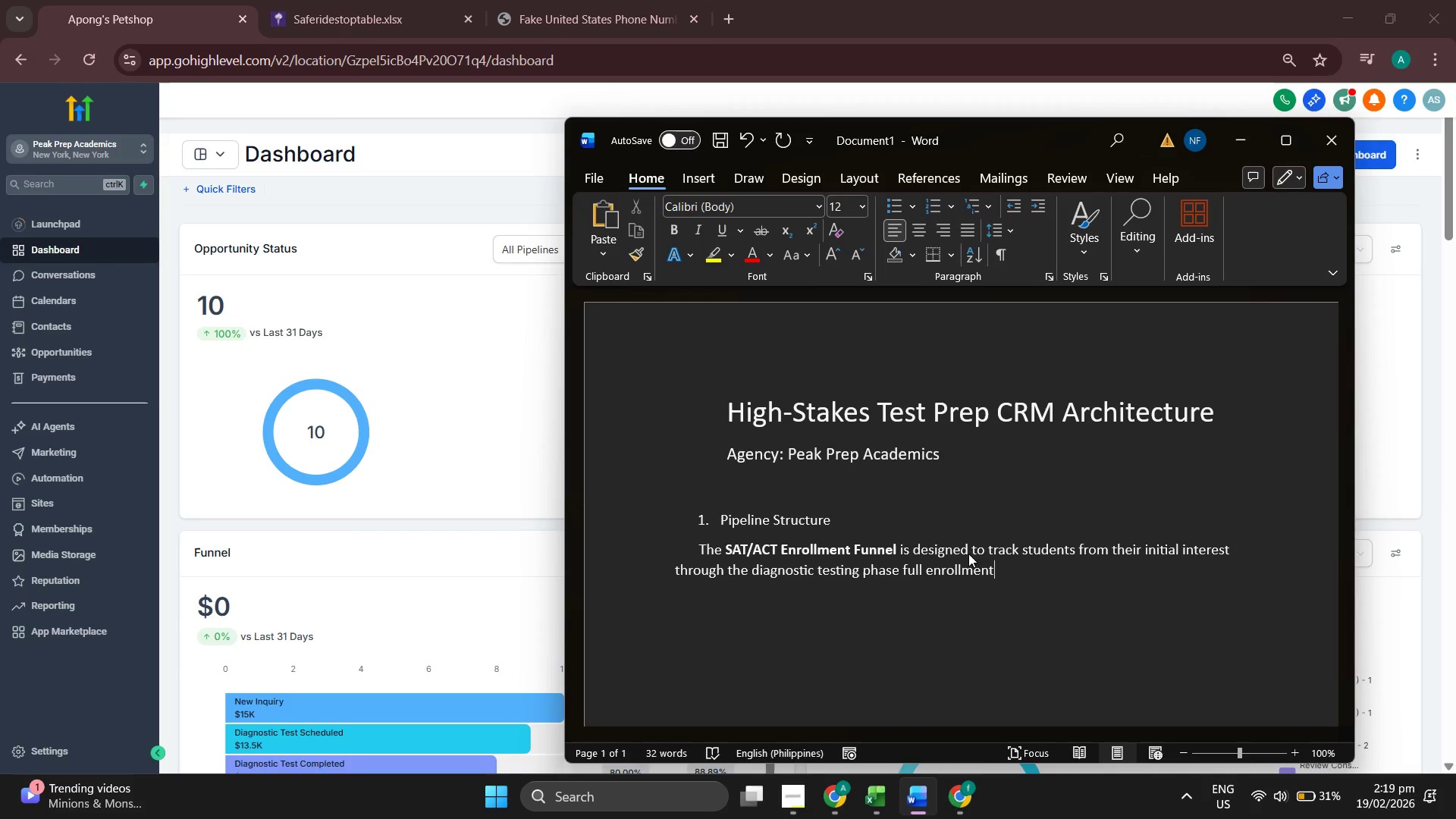 
key(Enter)
 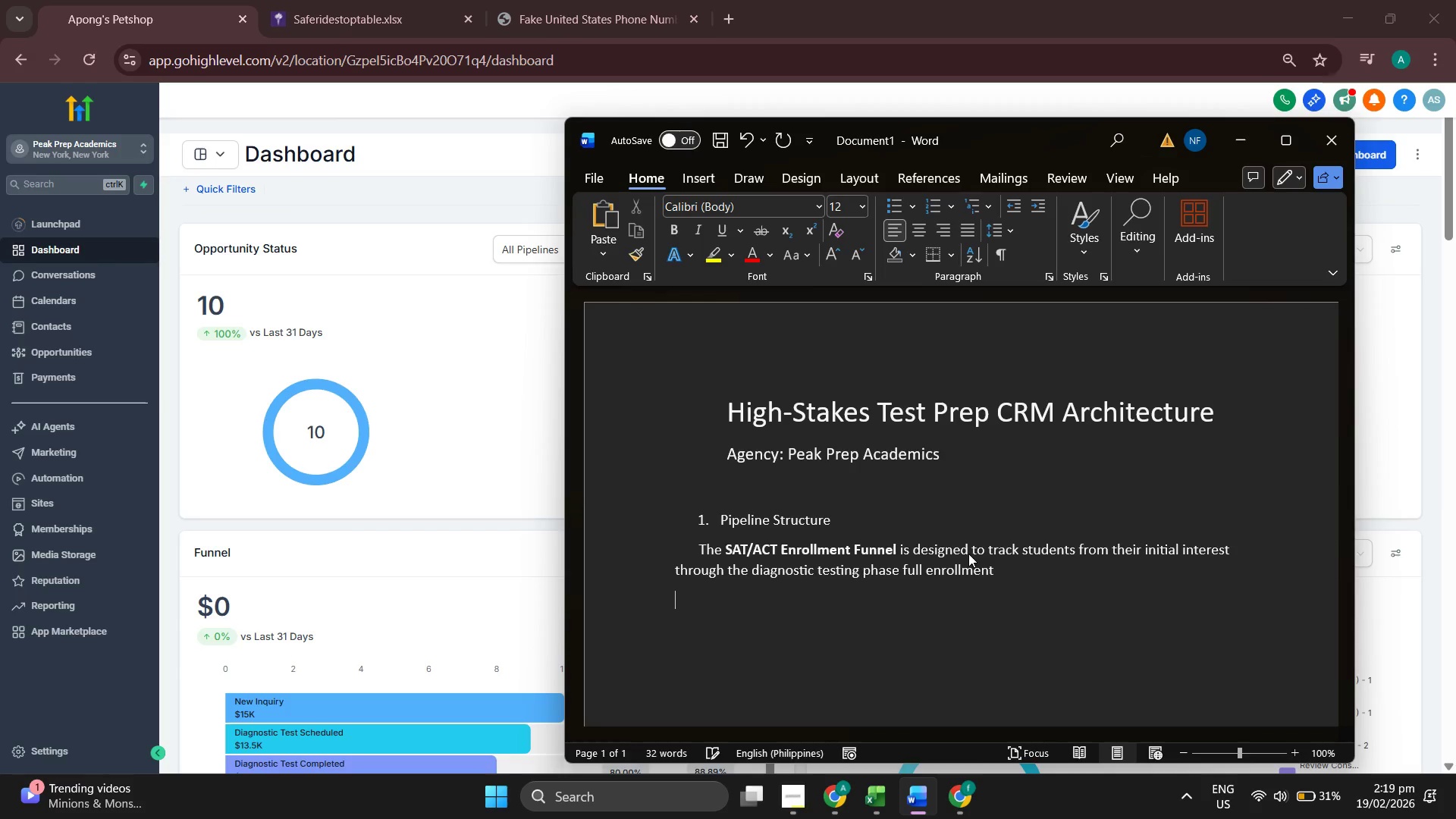 
key(Backspace)
 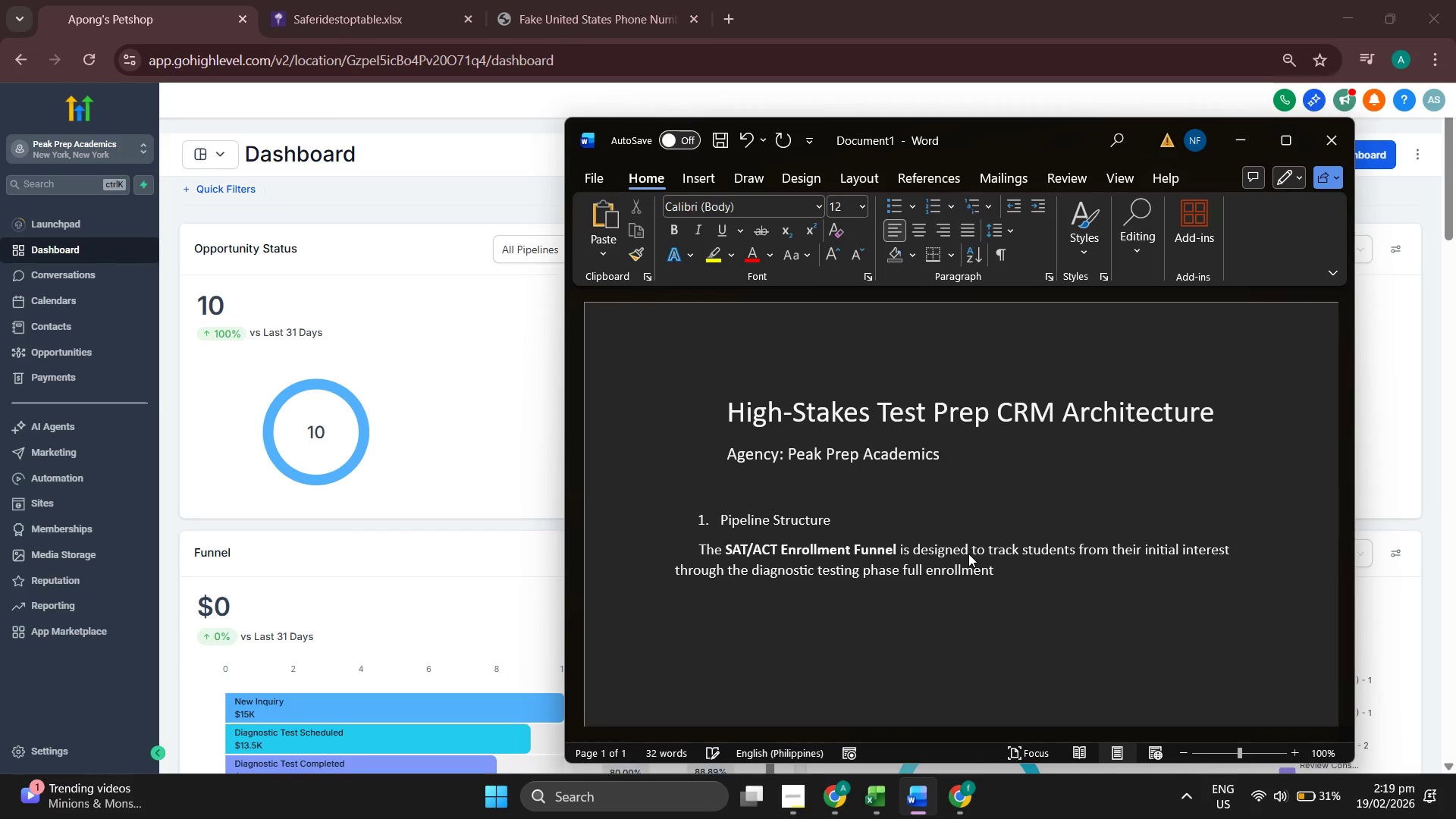 
key(Period)
 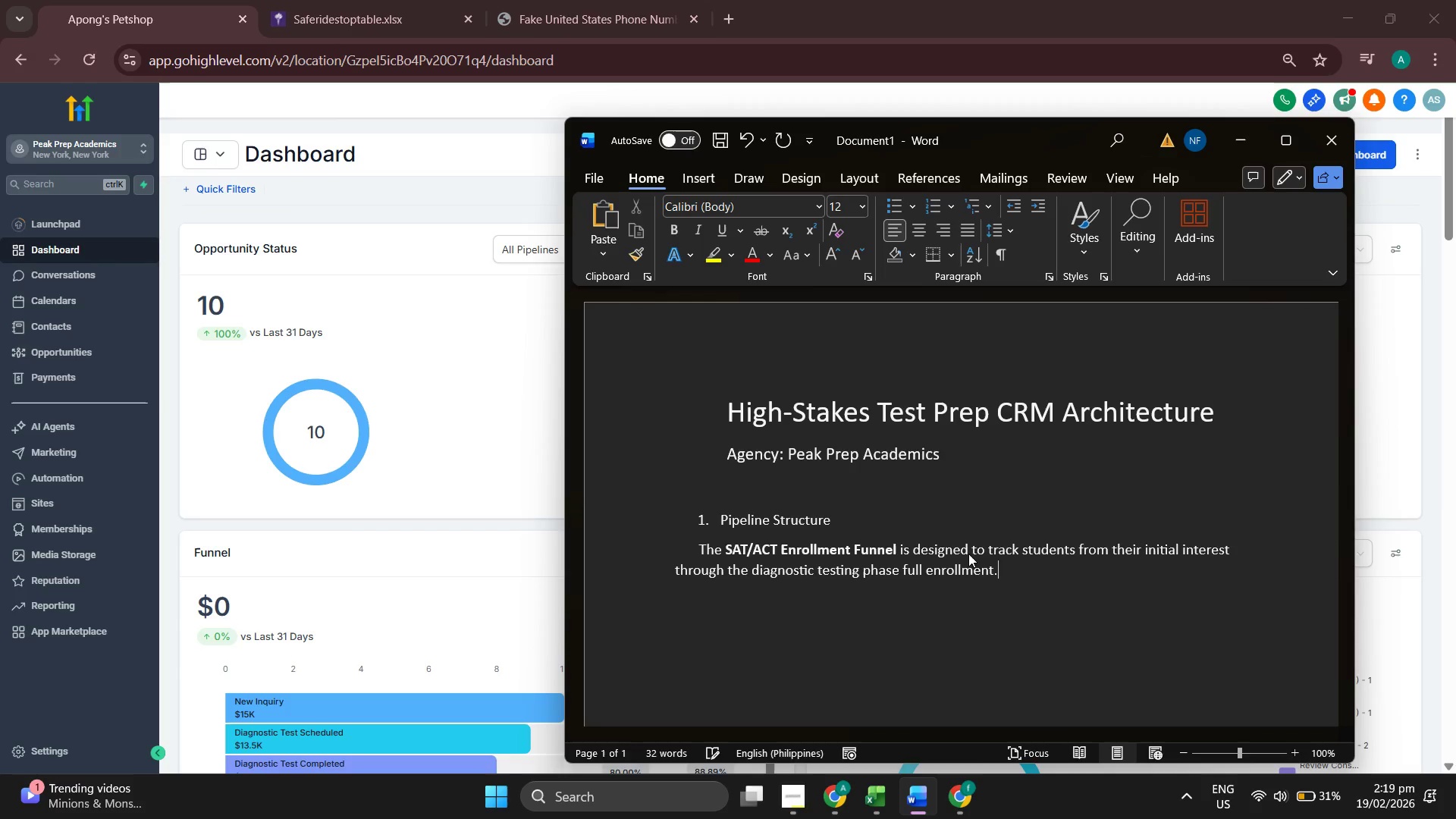 
key(Enter)
 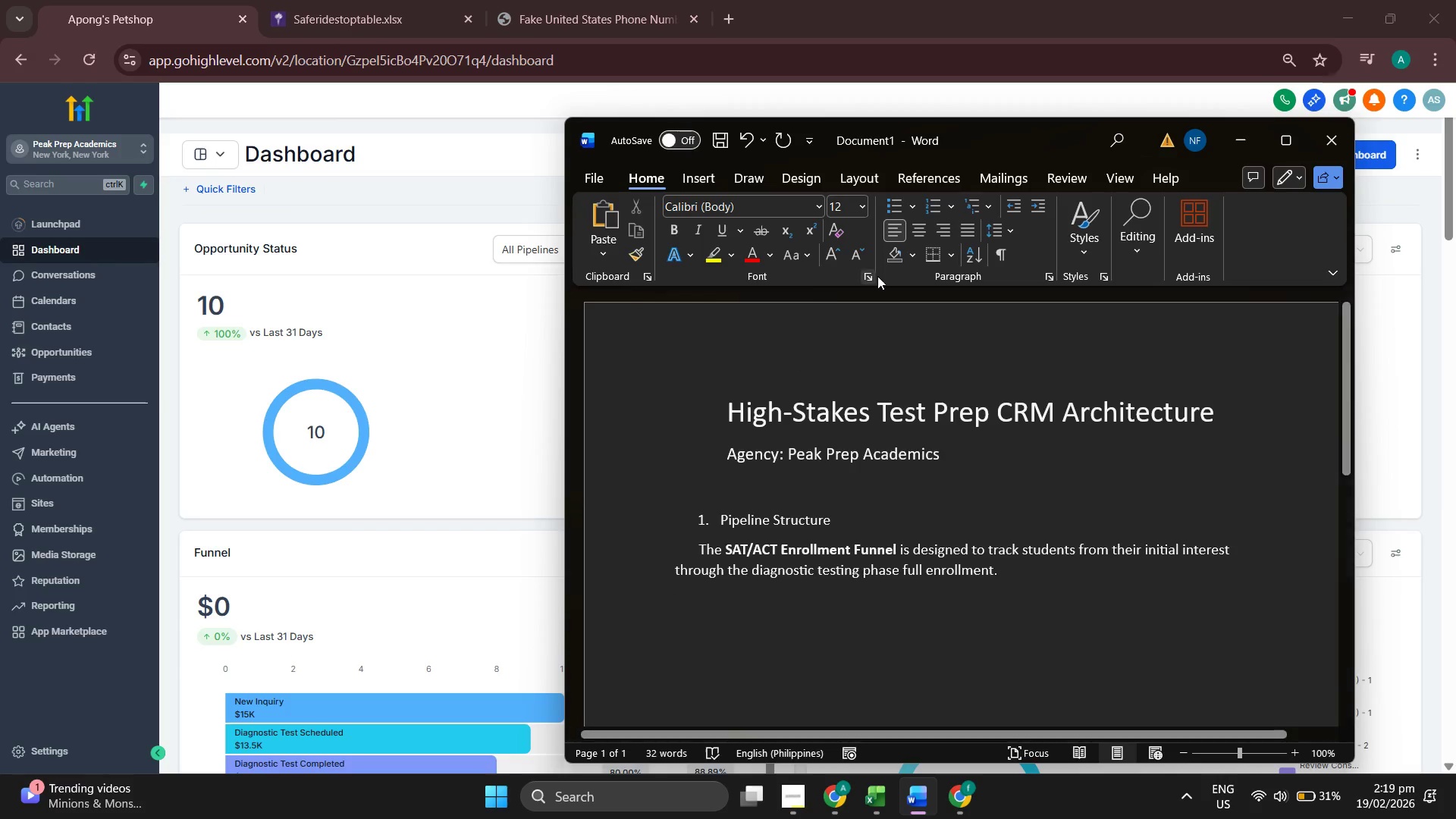 
left_click([885, 203])
 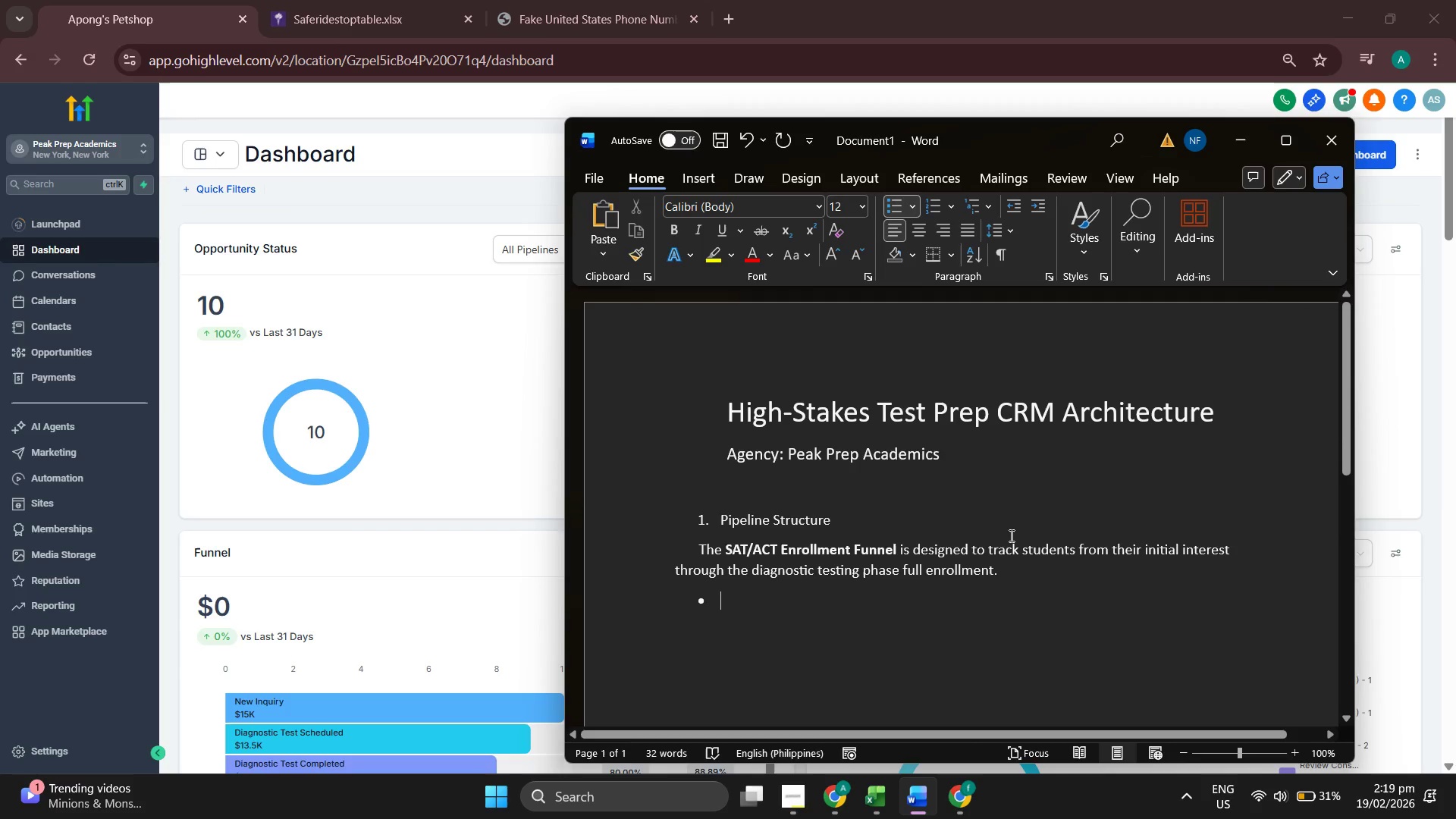 
wait(5.05)
 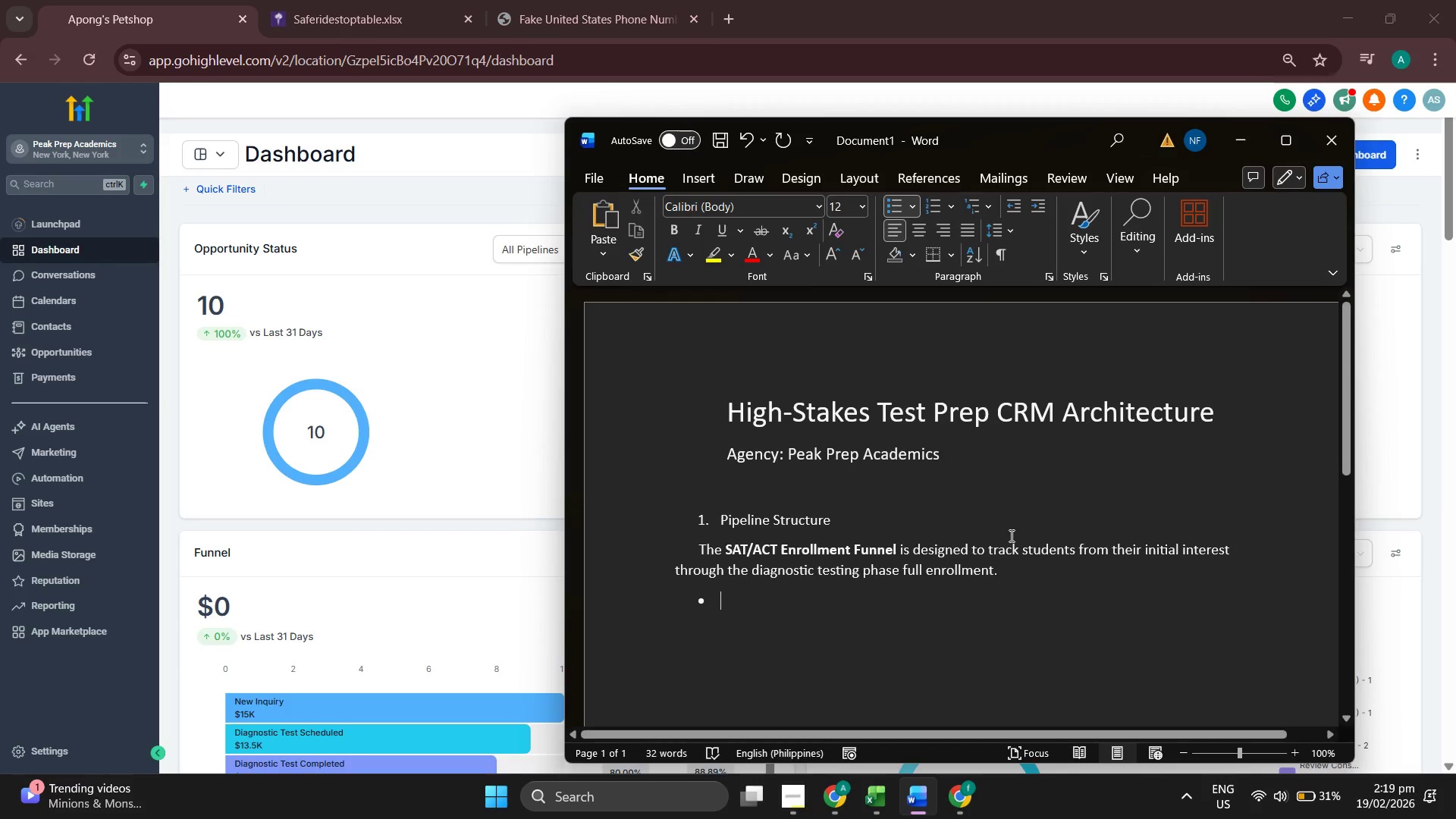 
left_click([520, 454])
 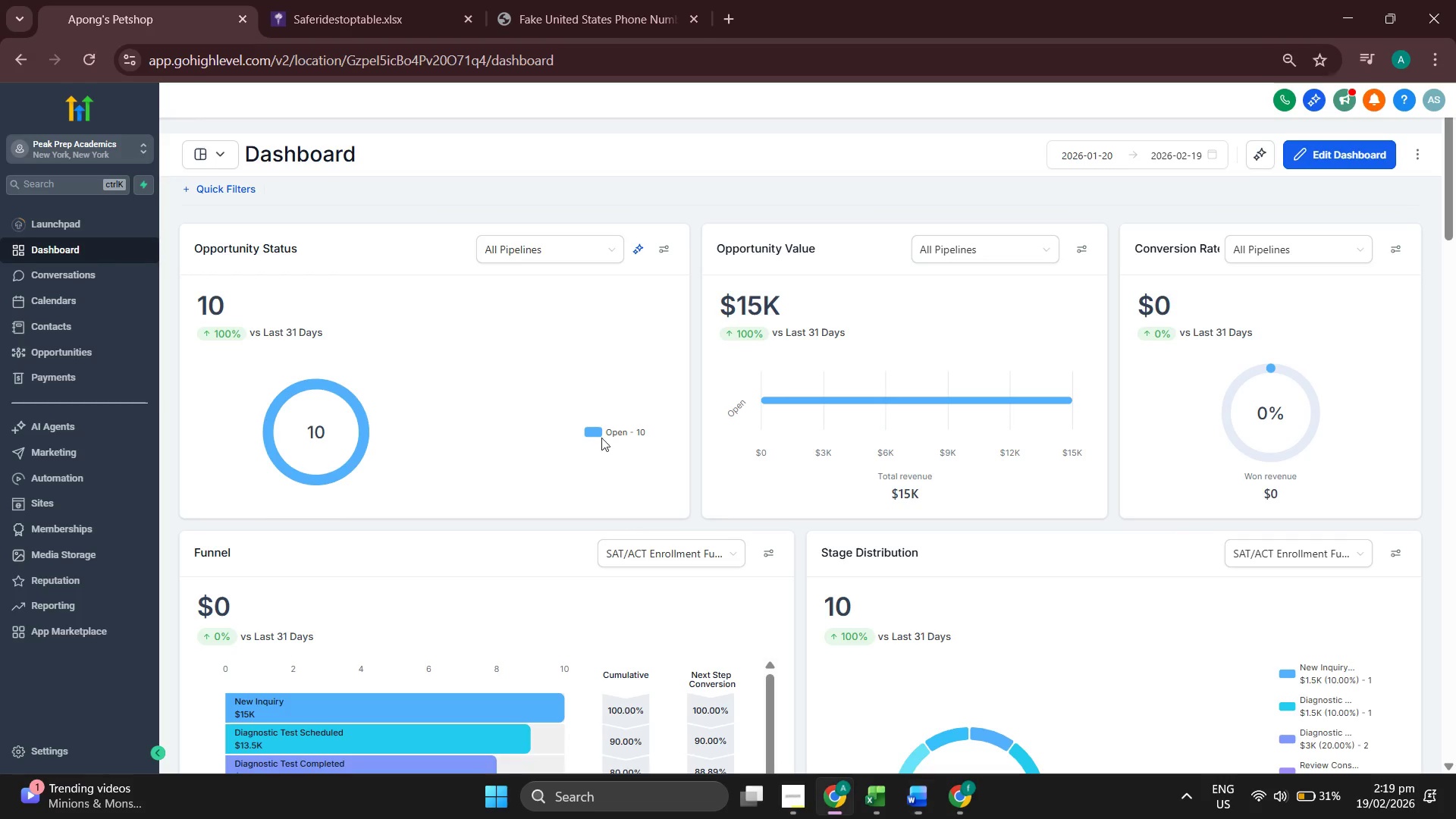 
scroll: coordinate [722, 476], scroll_direction: down, amount: 4.0
 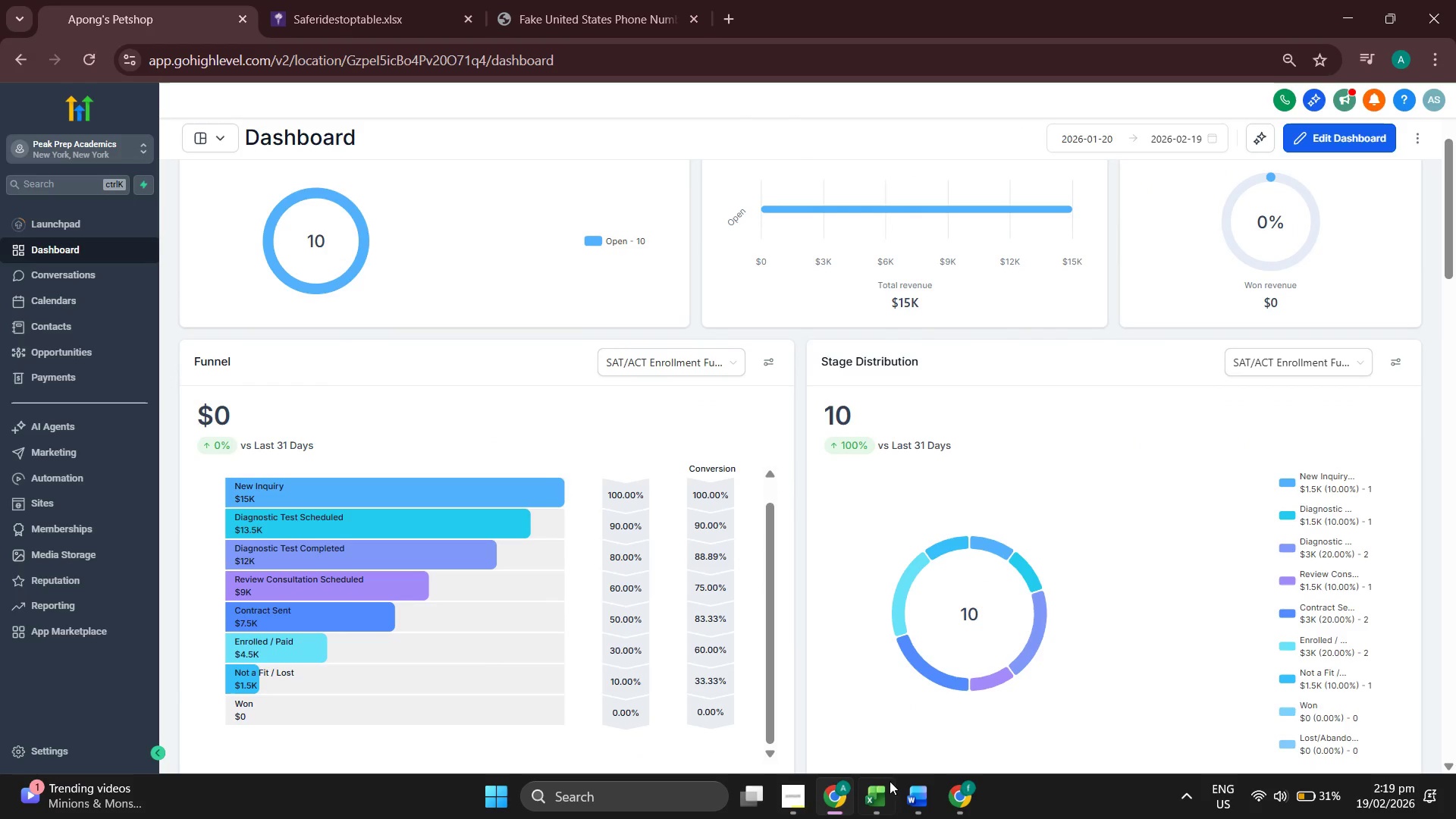 
left_click([908, 795])
 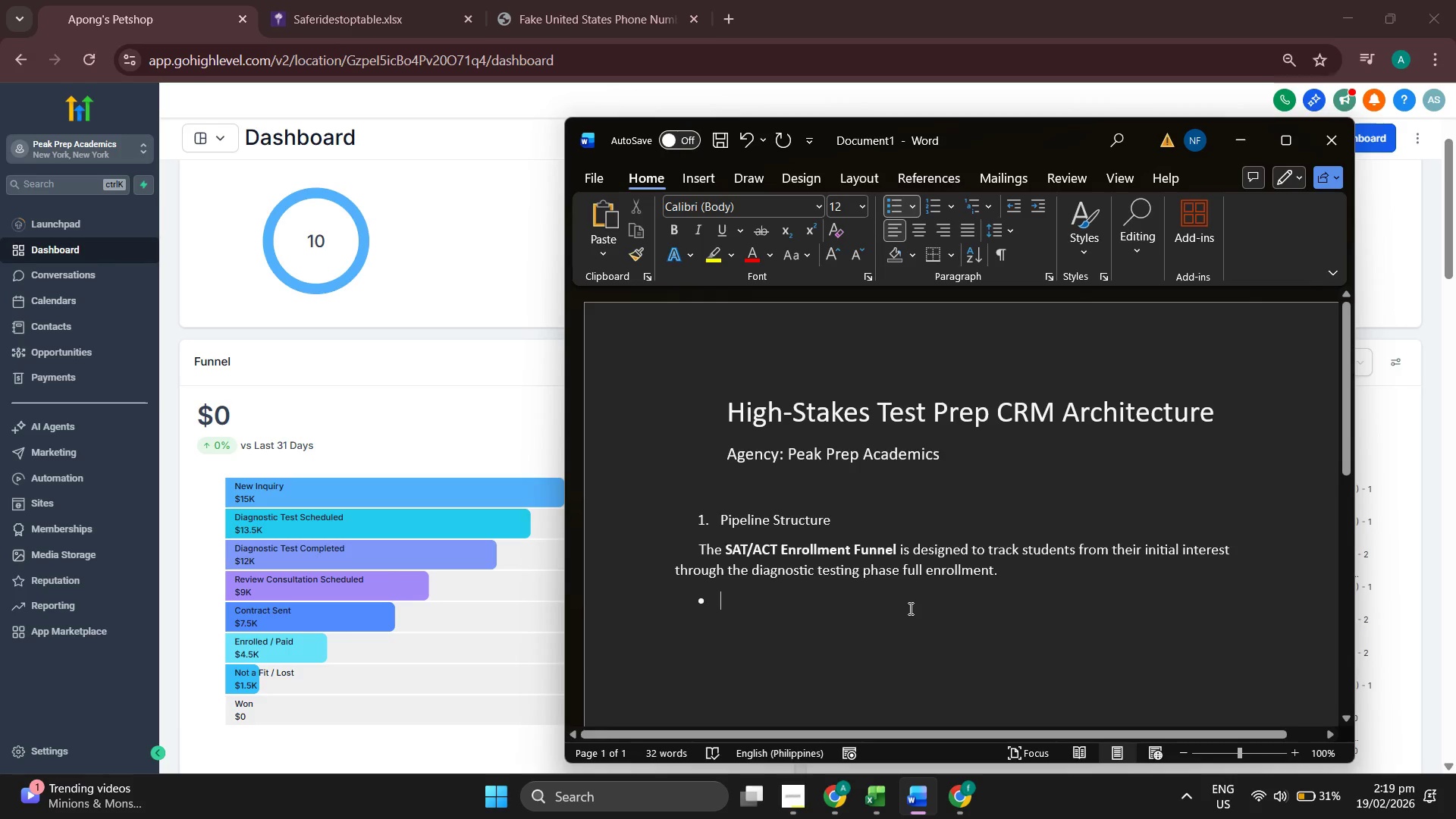 
type(New Inquiry)
 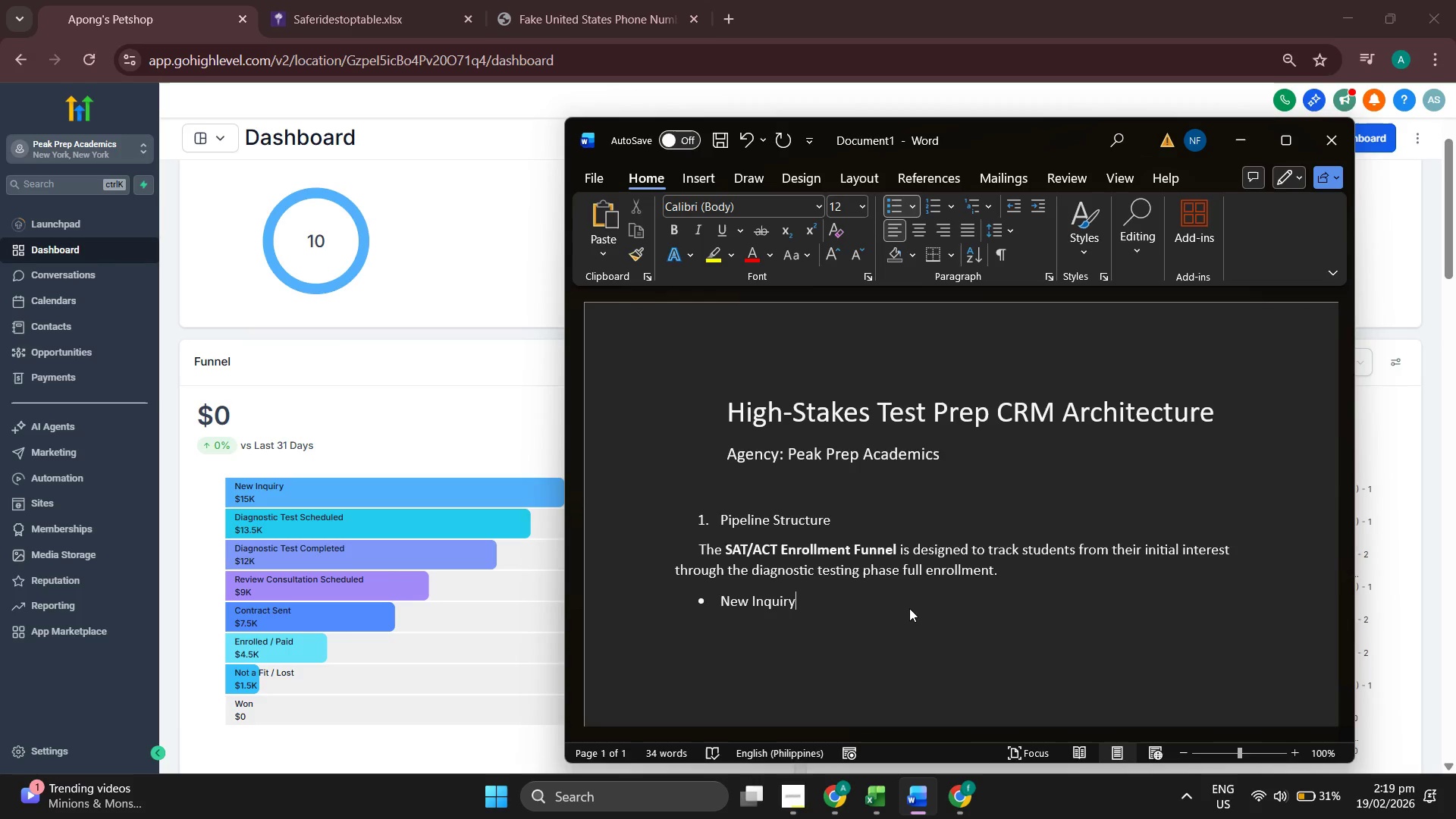 
type(: Initial lead capture)
 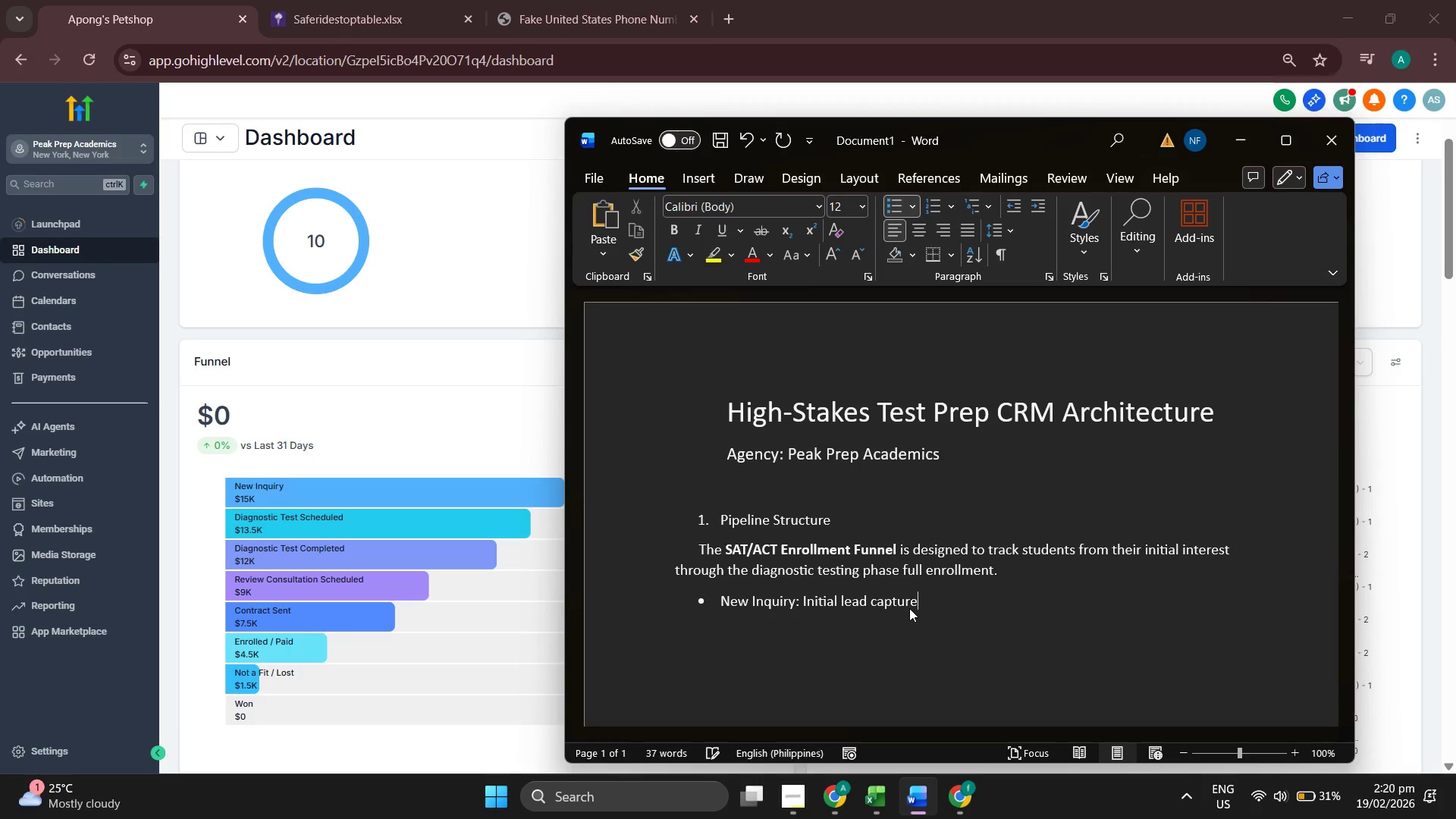 
key(Enter)
 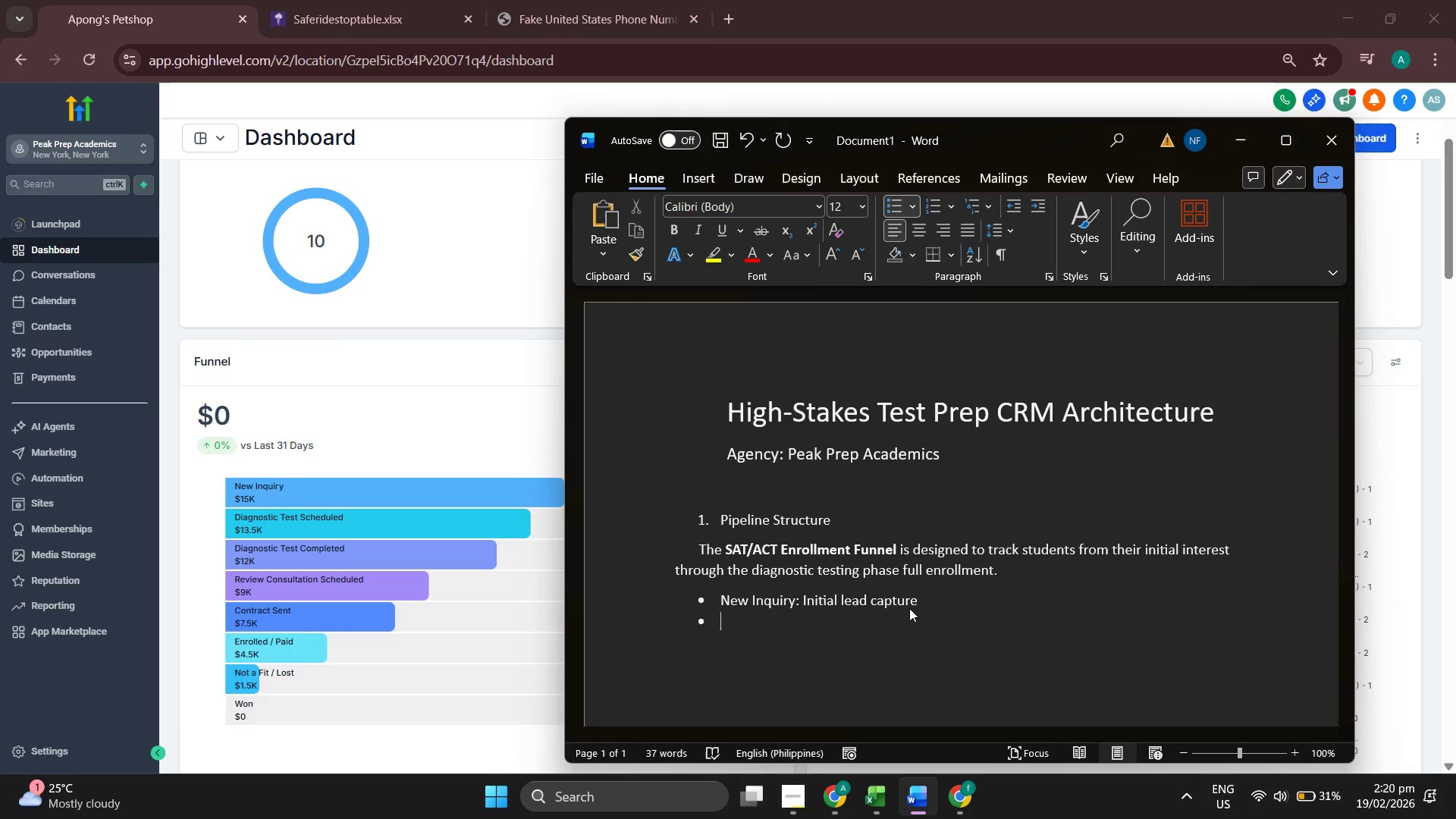 
type(Diagnostic Test Scheduled)
 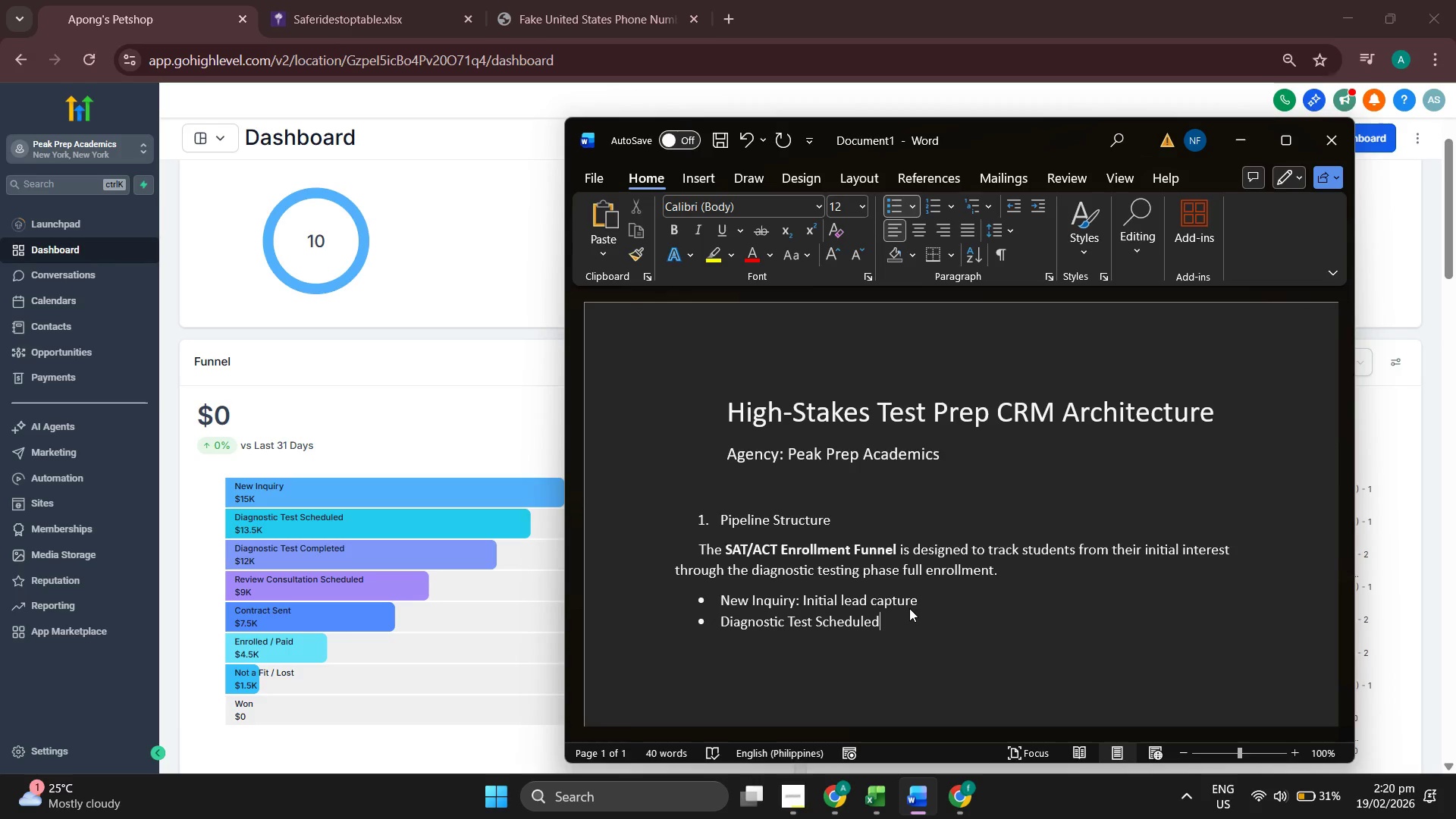 
wait(6.92)
 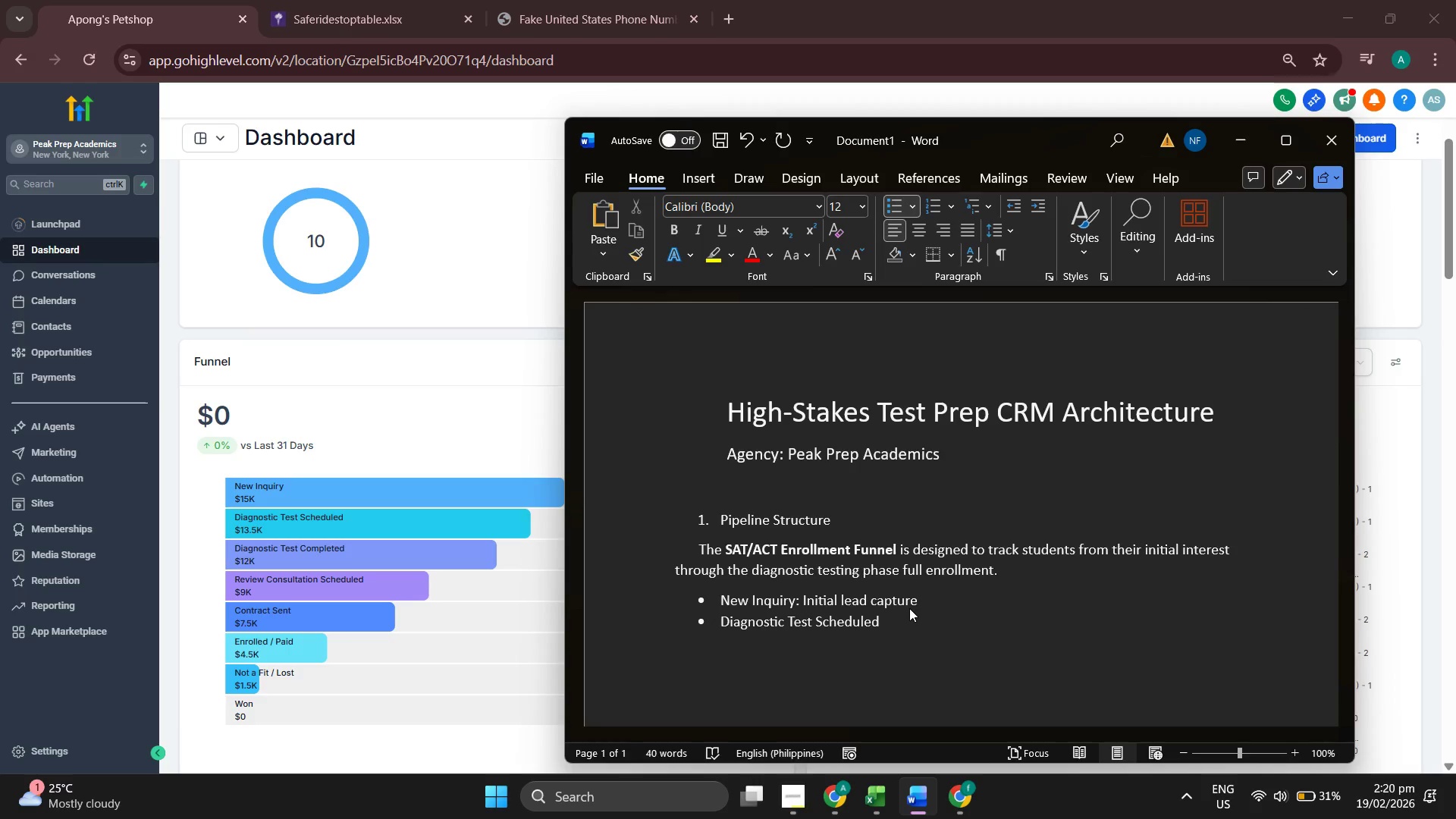 
type(: Lead has picked a date for ther)
key(Backspace)
type(ir practice exam)
 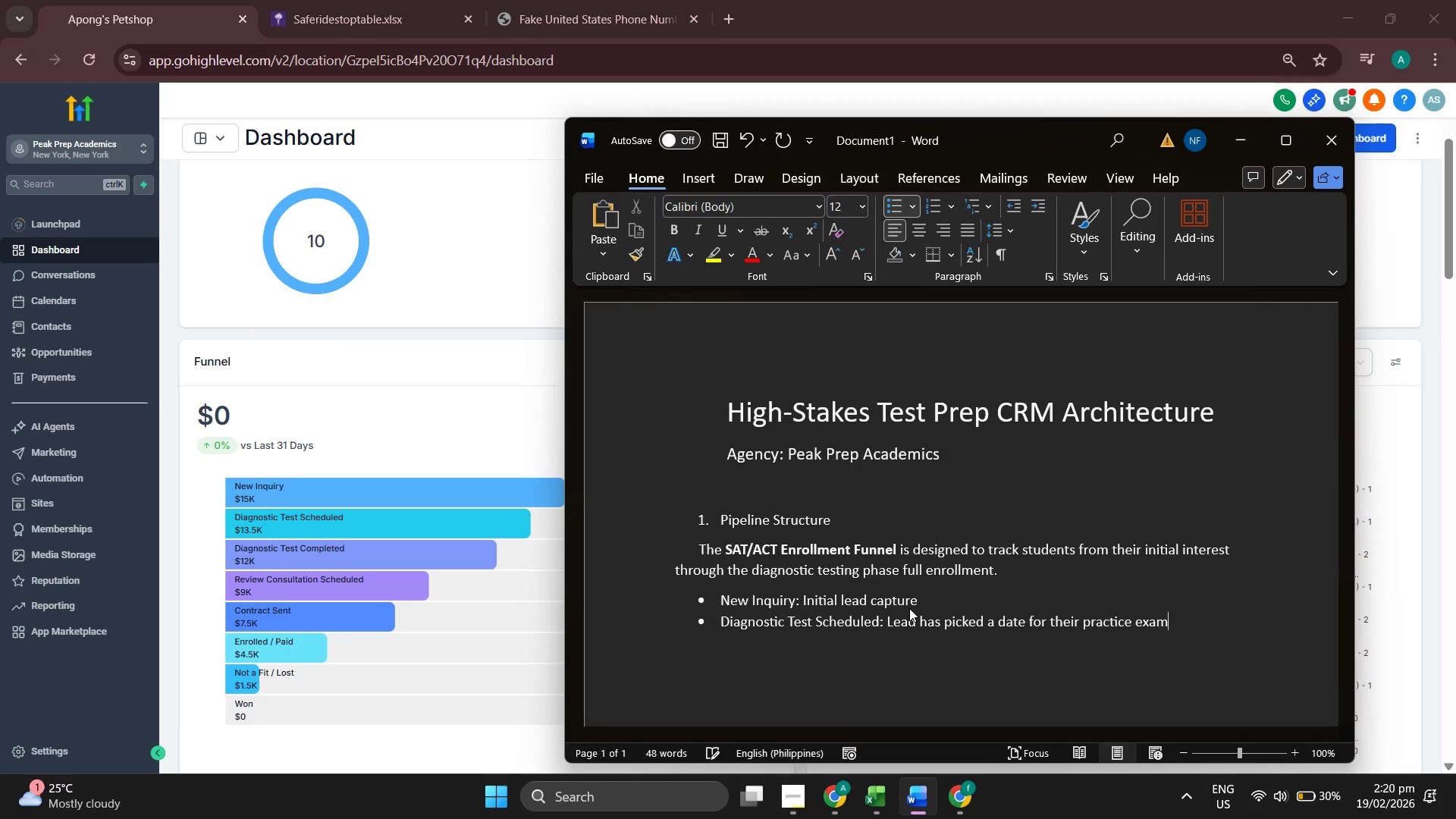 
key(Enter)
 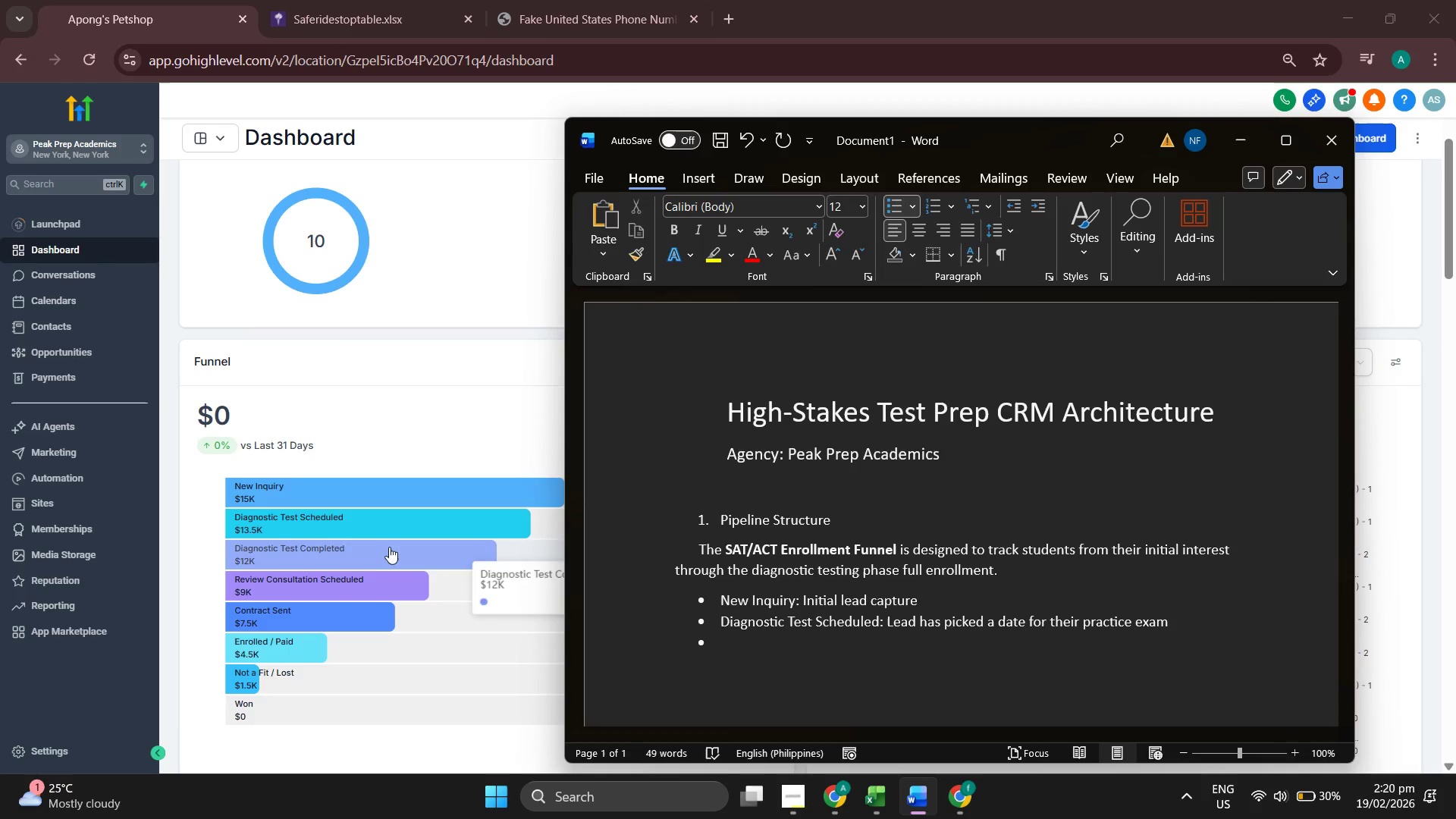 
wait(5.62)
 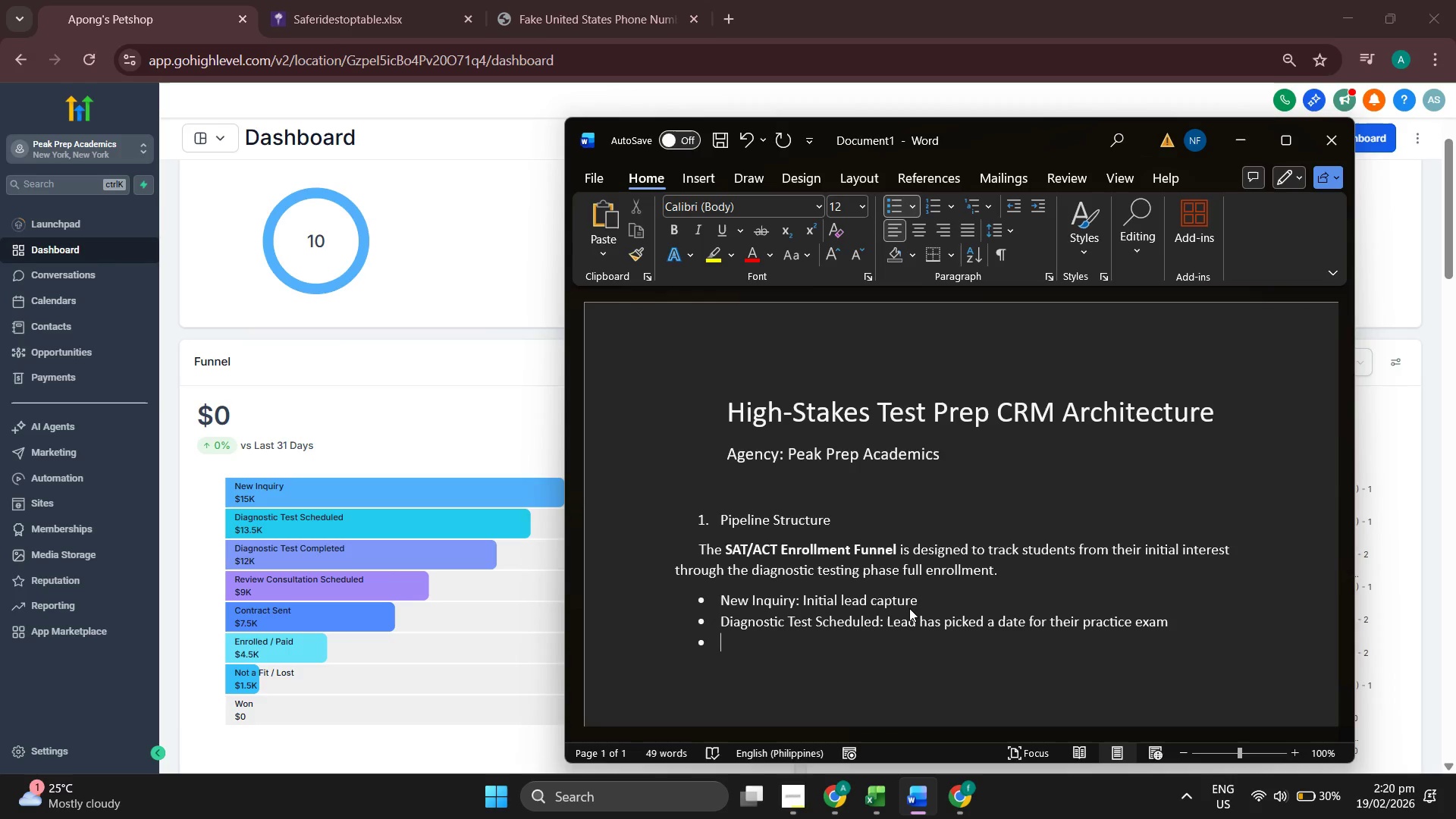 
type(d)
key(Backspace)
type(Diagnostic Test Completed: Practice)
 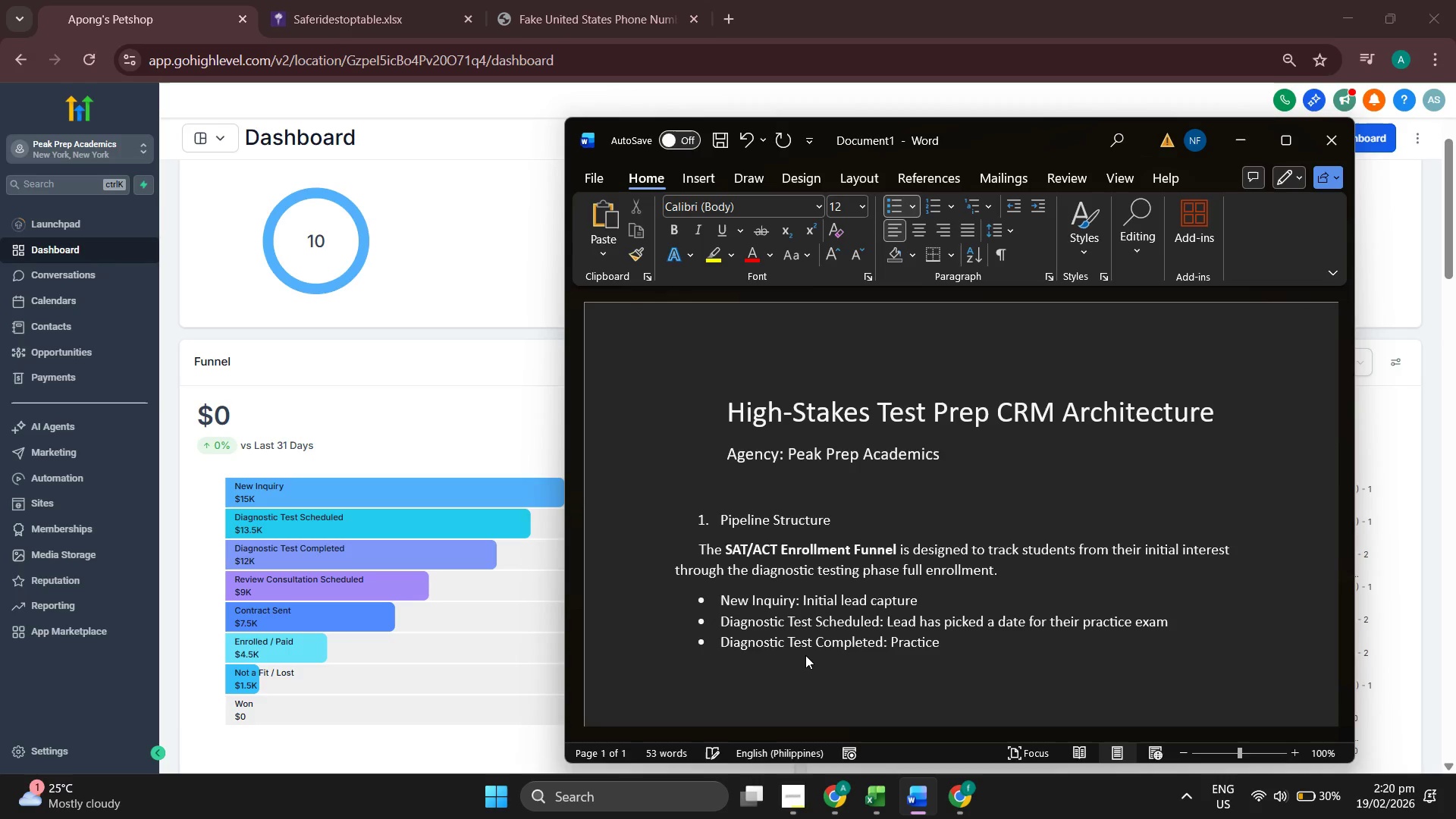 
type( exam is fis)
key(Backspace)
type(nsih)
key(Backspace)
key(Backspace)
key(Backspace)
type(ished and ready for scoring)
 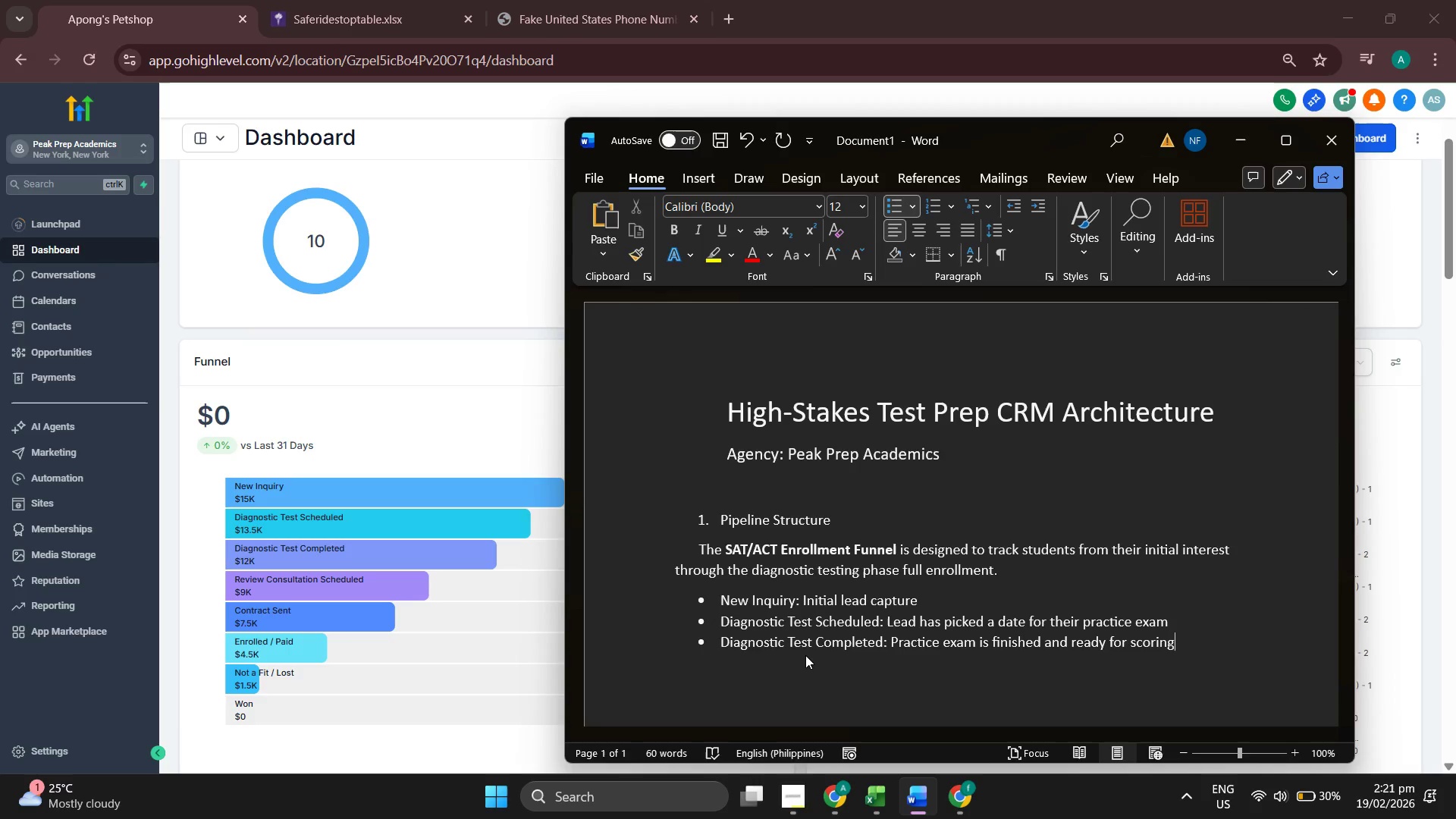 
wait(6.36)
 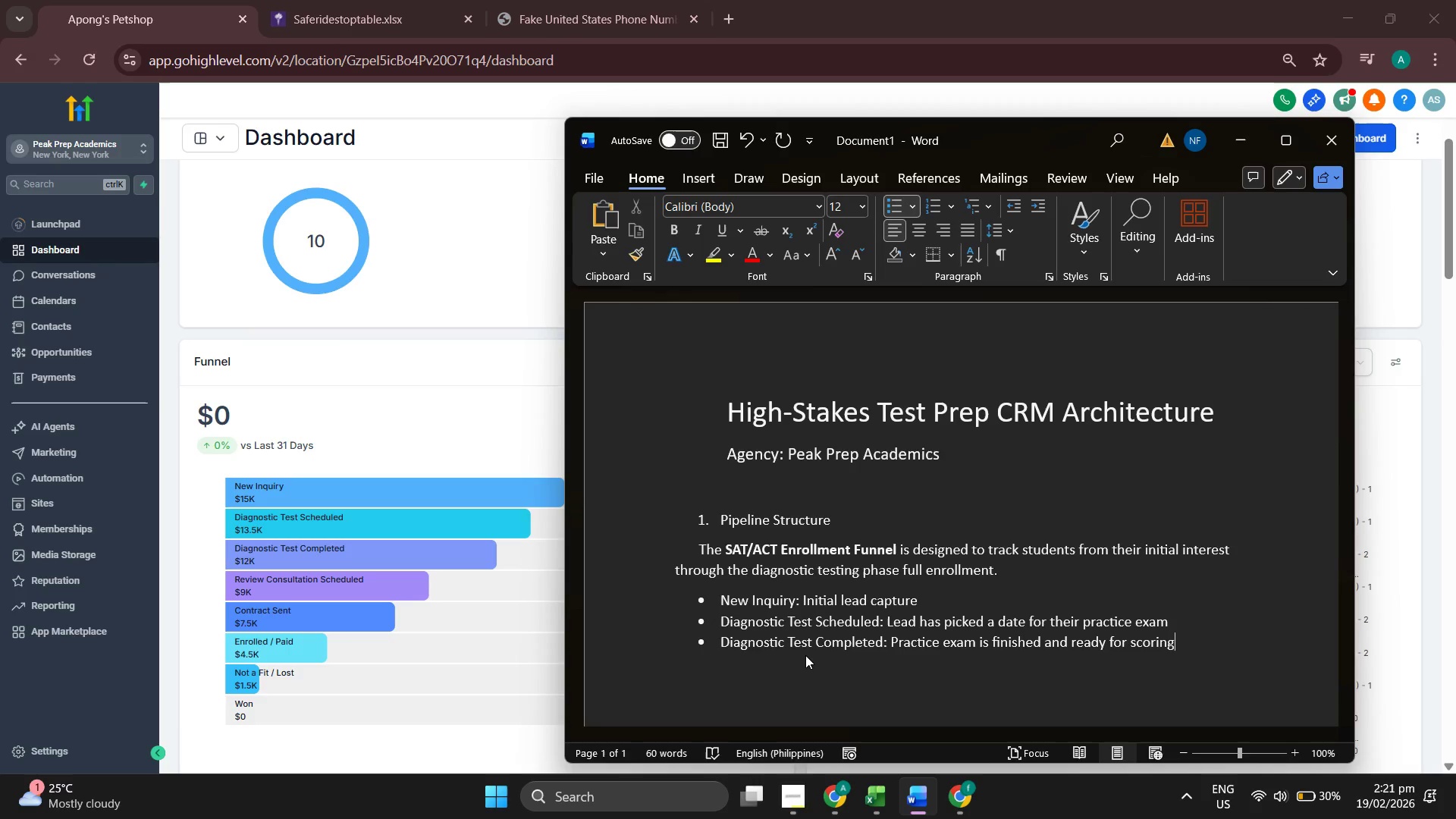 
key(Enter)
 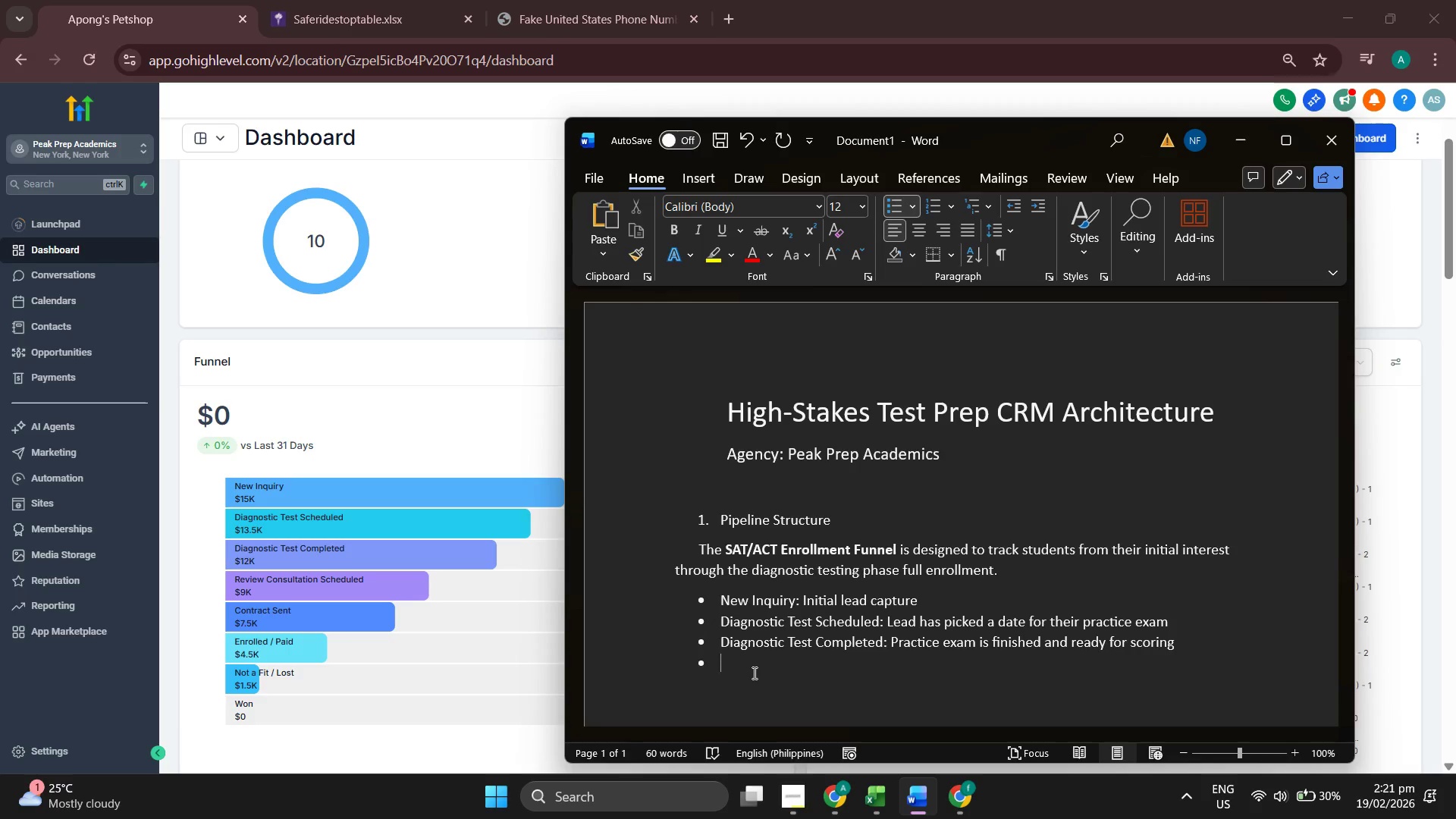 
wait(18.08)
 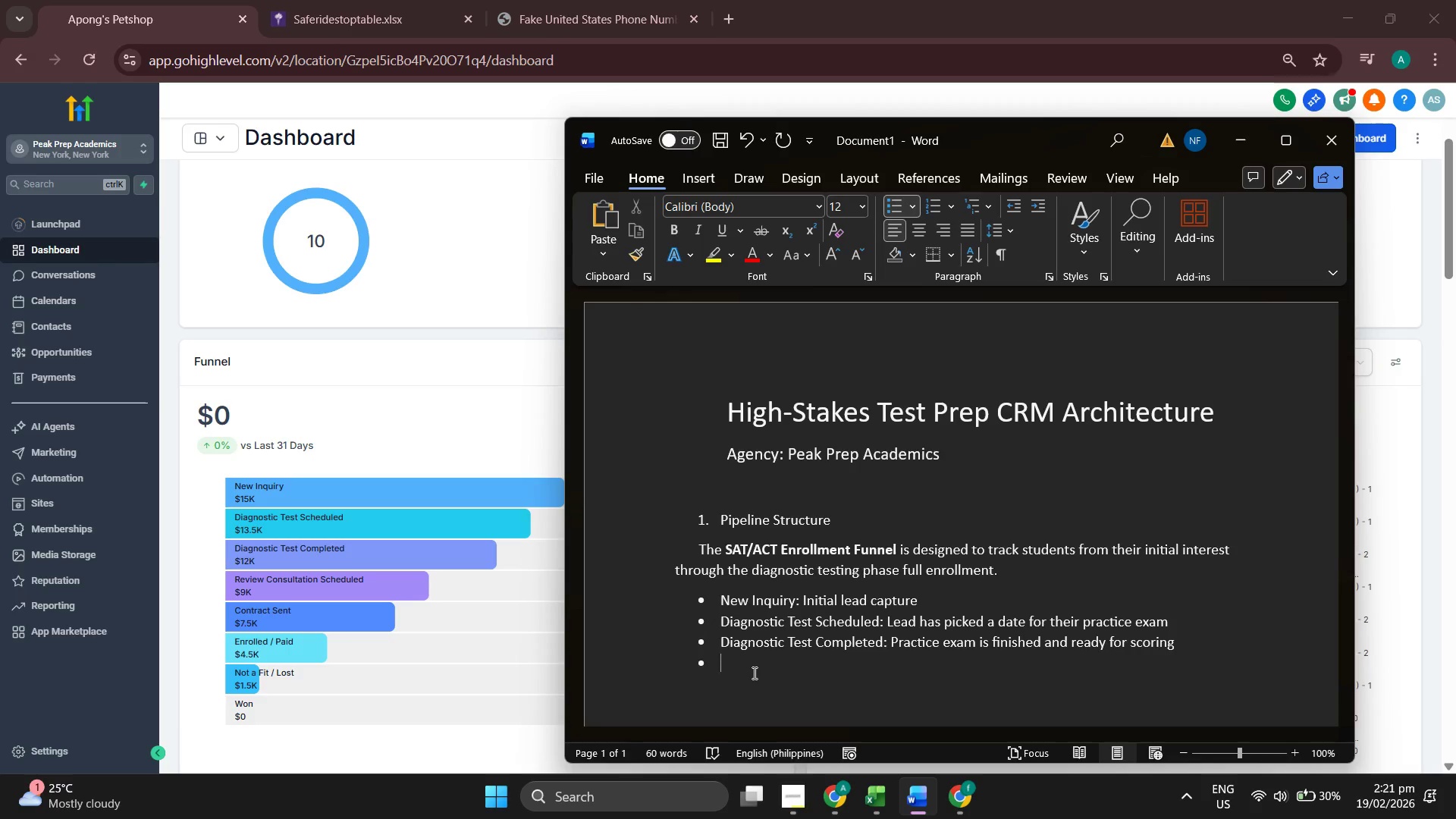 
type(Review Consui)
key(Backspace)
type(ltation Scheduled: )
 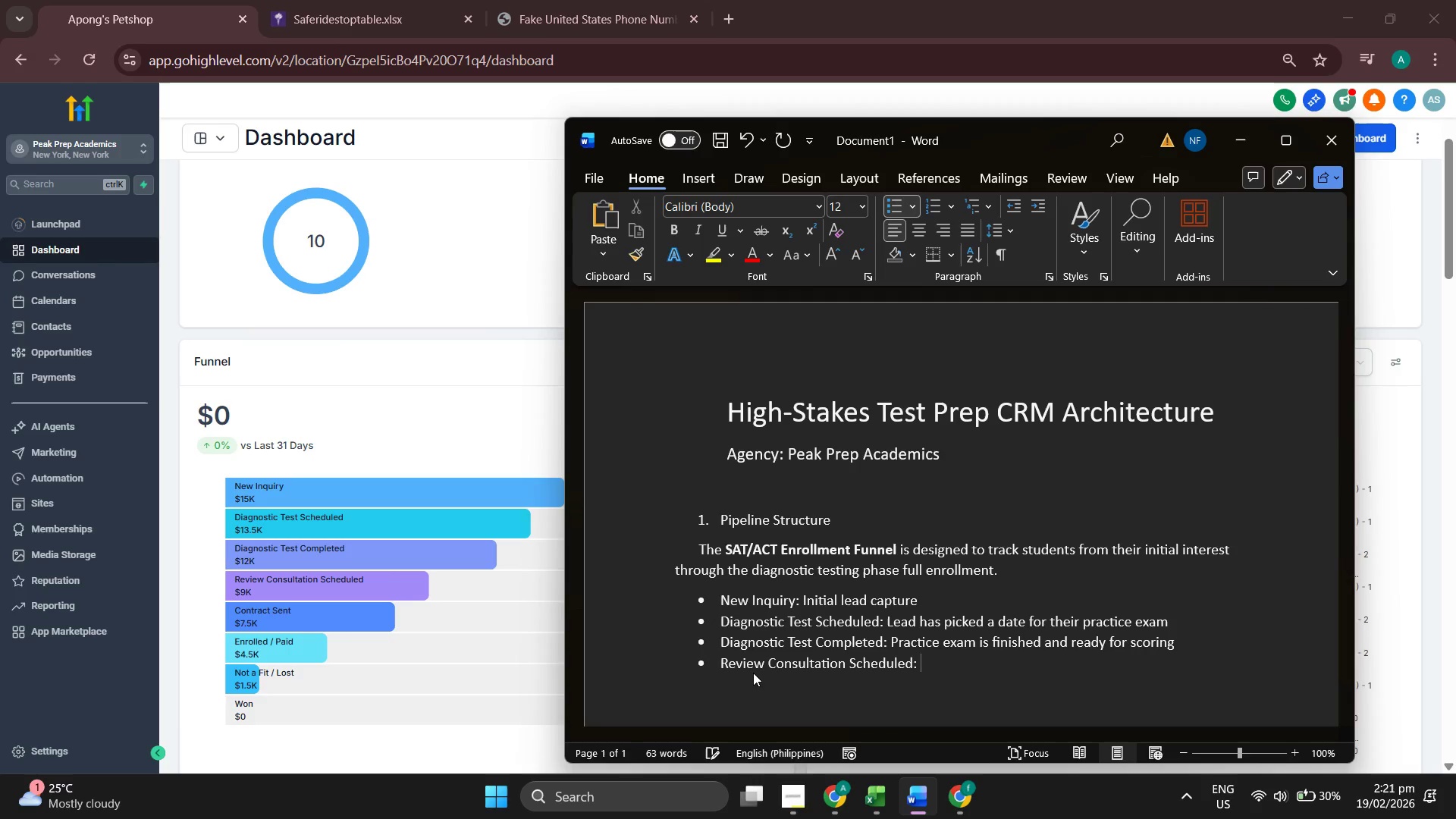 
wait(7.69)
 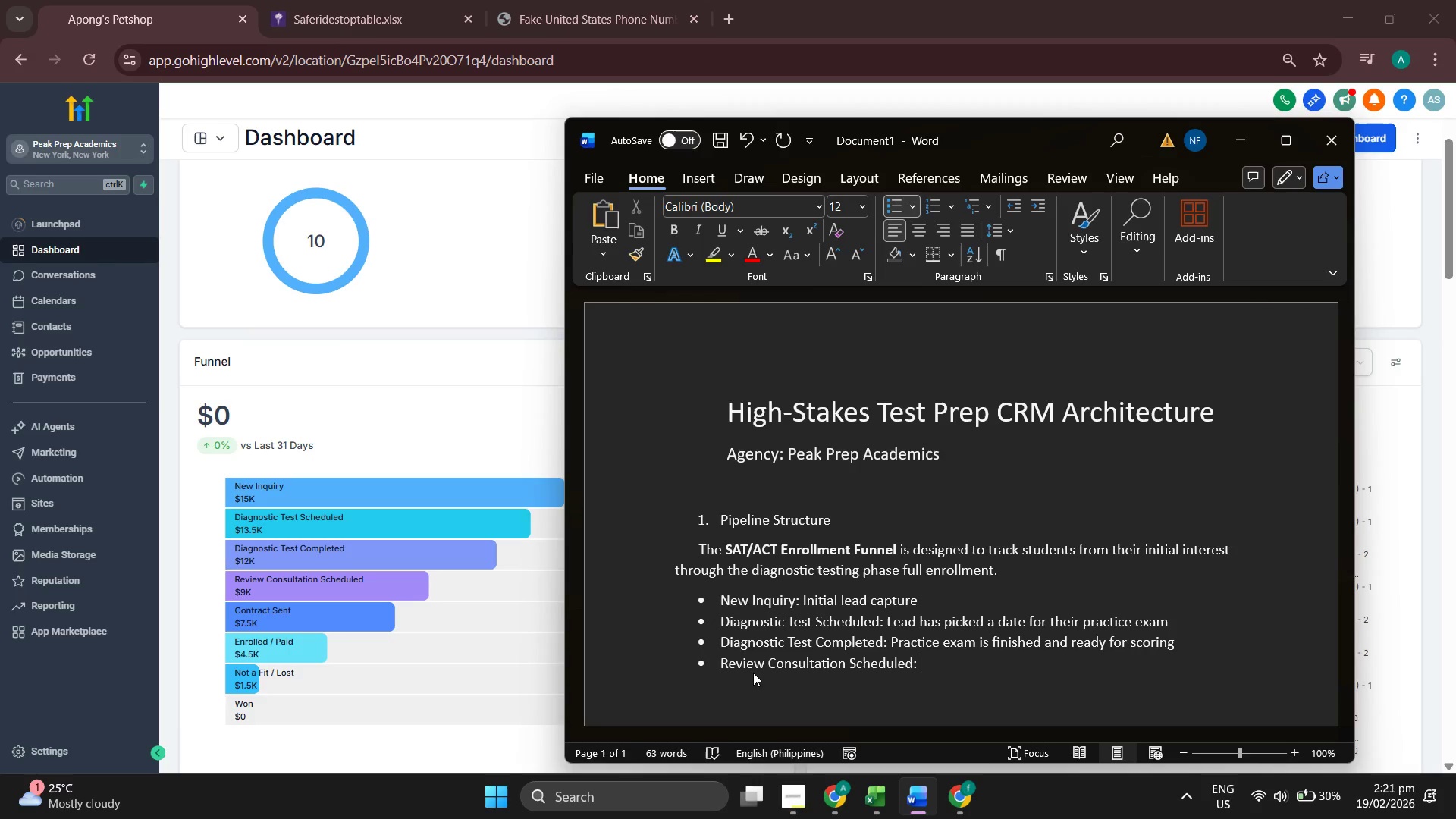 
type(Parent/Student meeting)
 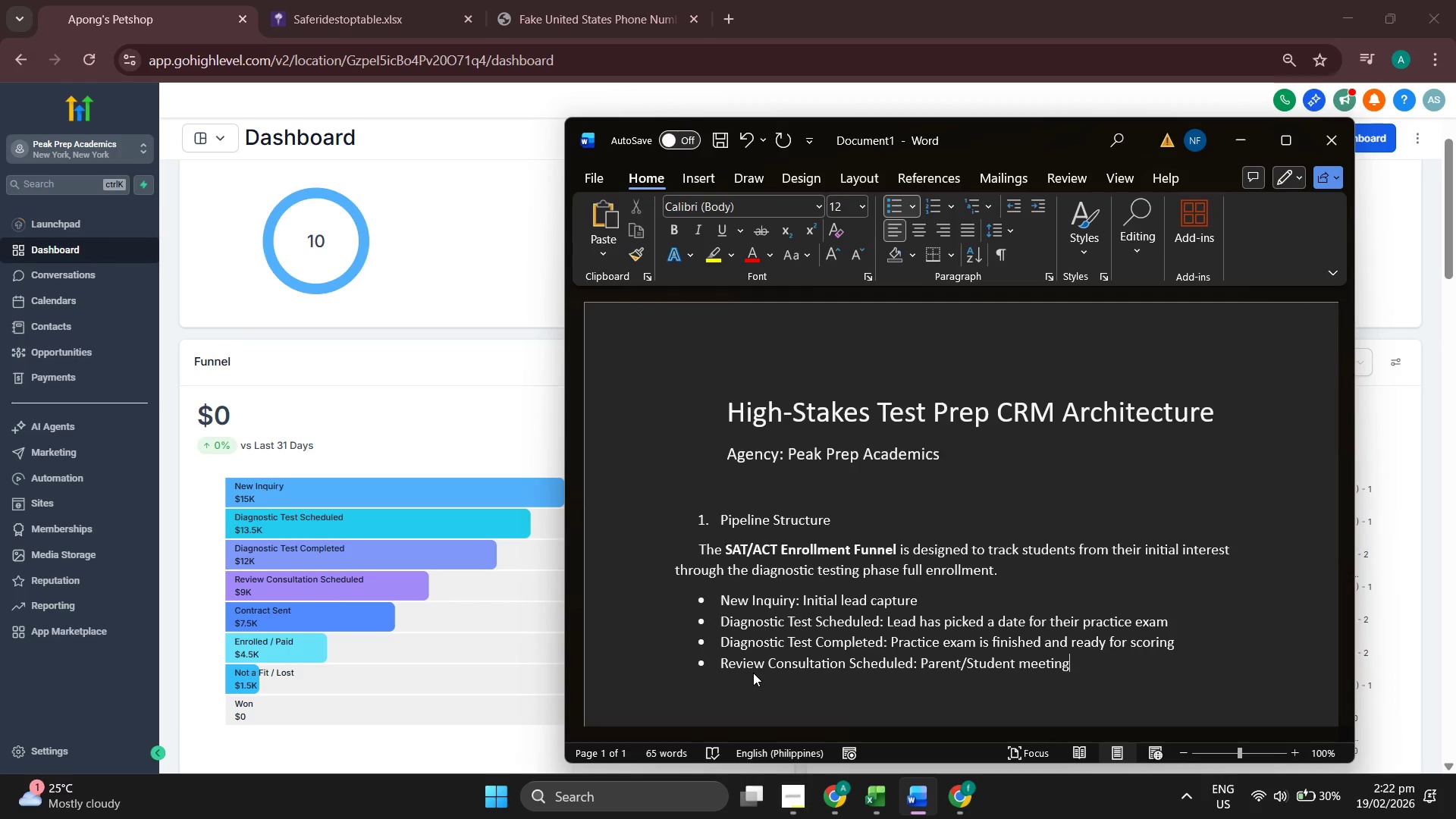 
wait(7.61)
 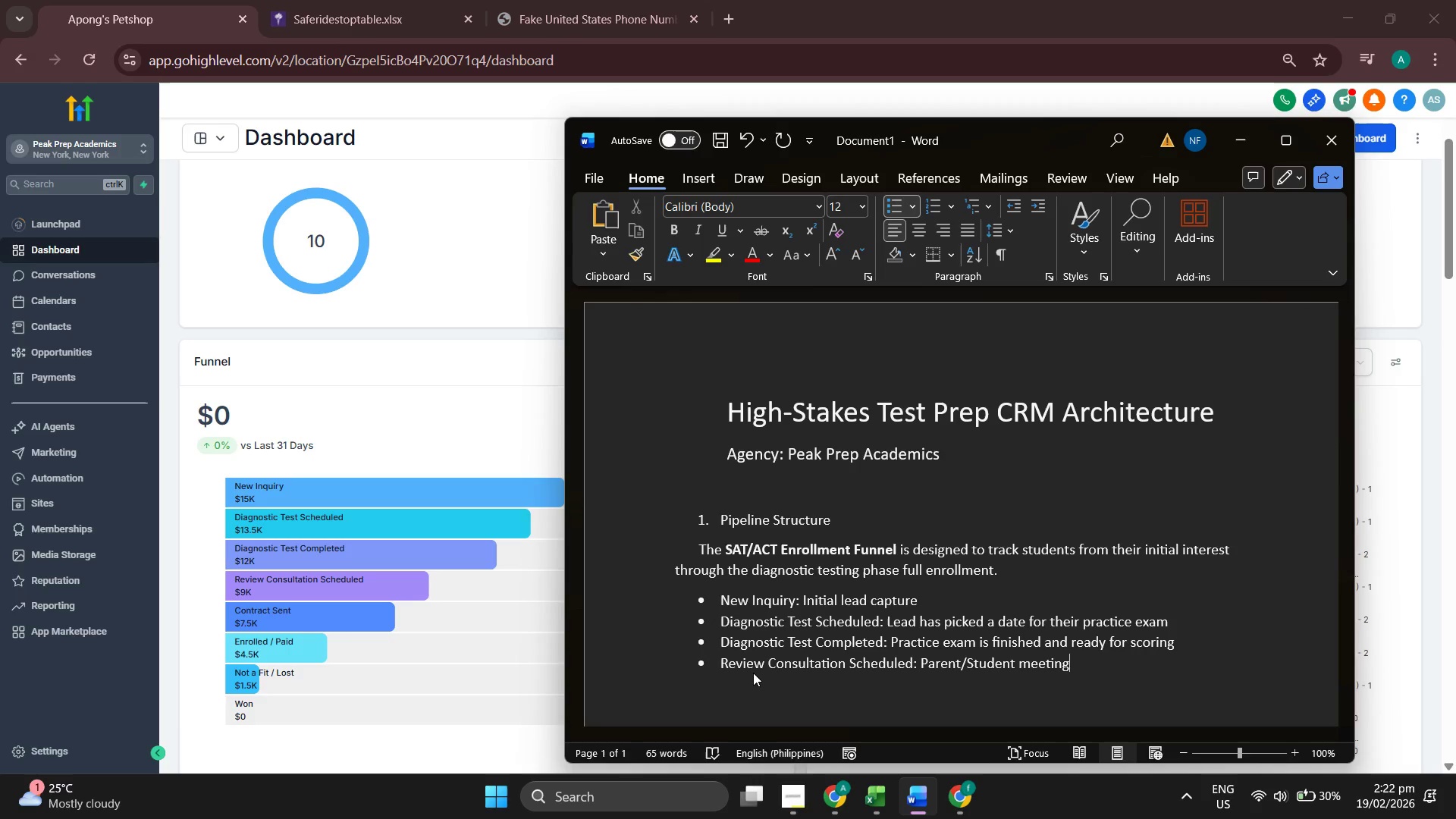 
type( is set to discuss scores)
 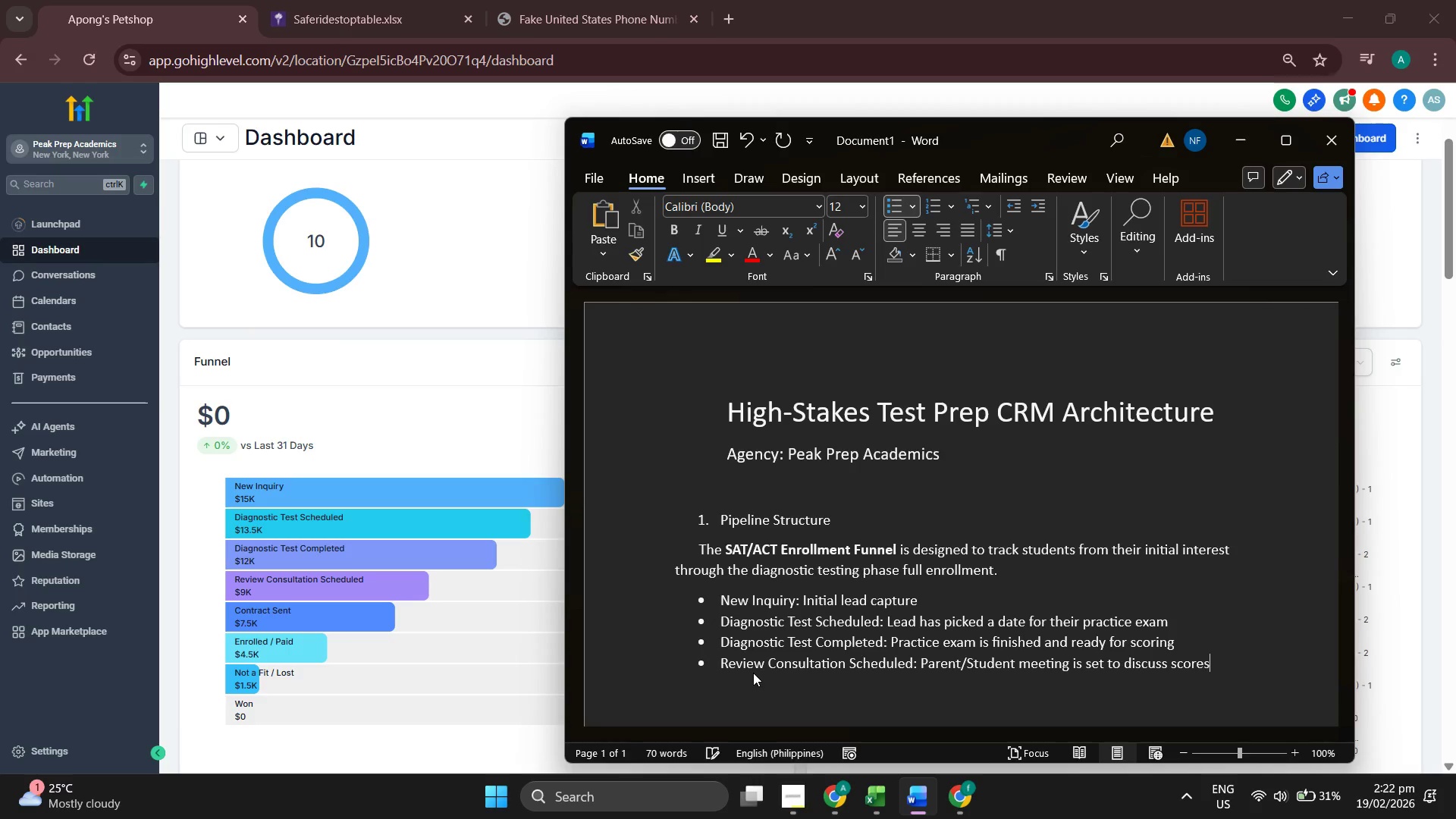 
key(Enter)
 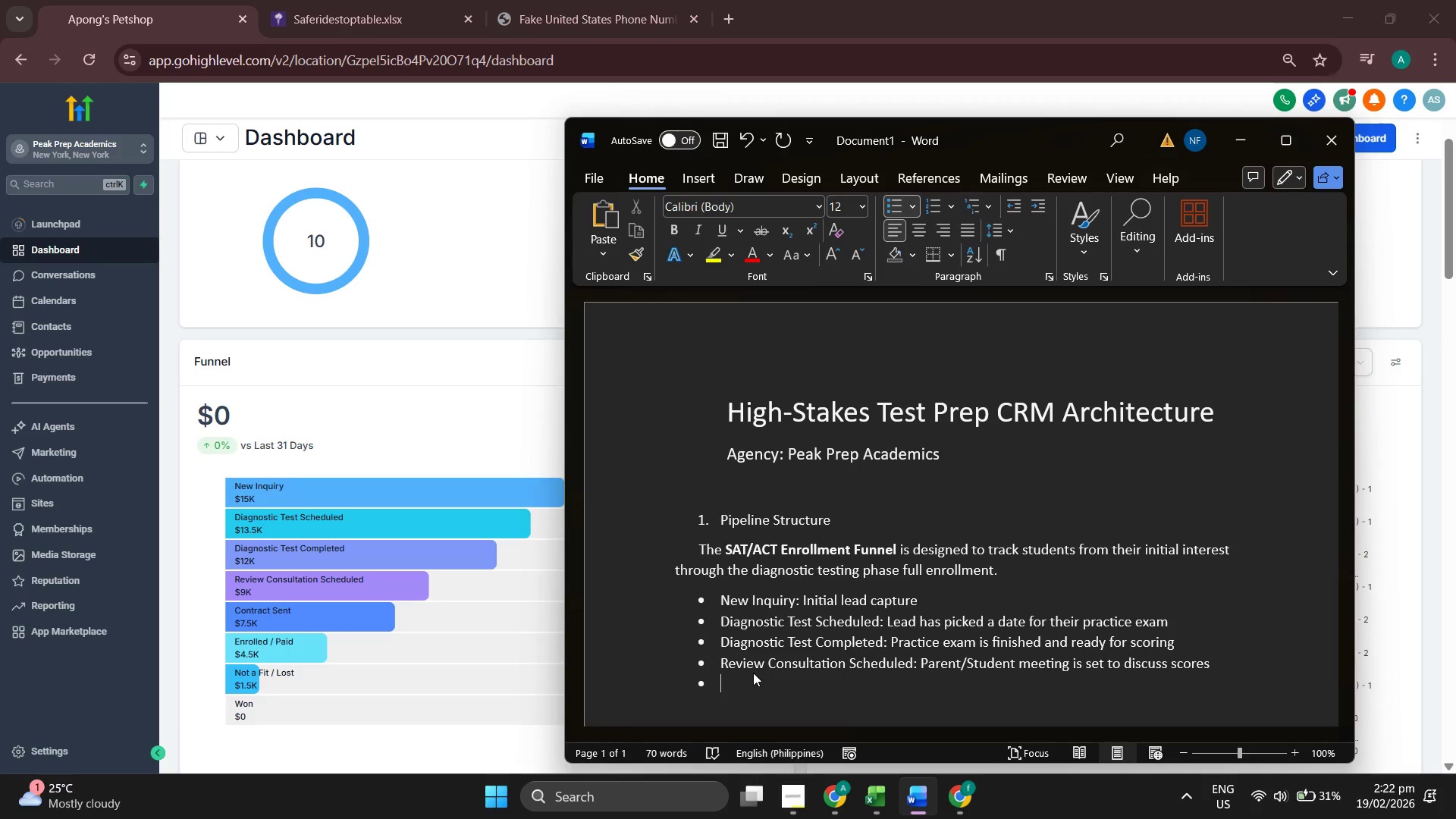 
type(Contract Sent: WE)
key(Backspace)
key(Backspace)
type(Enrollment agreement has been issued)
 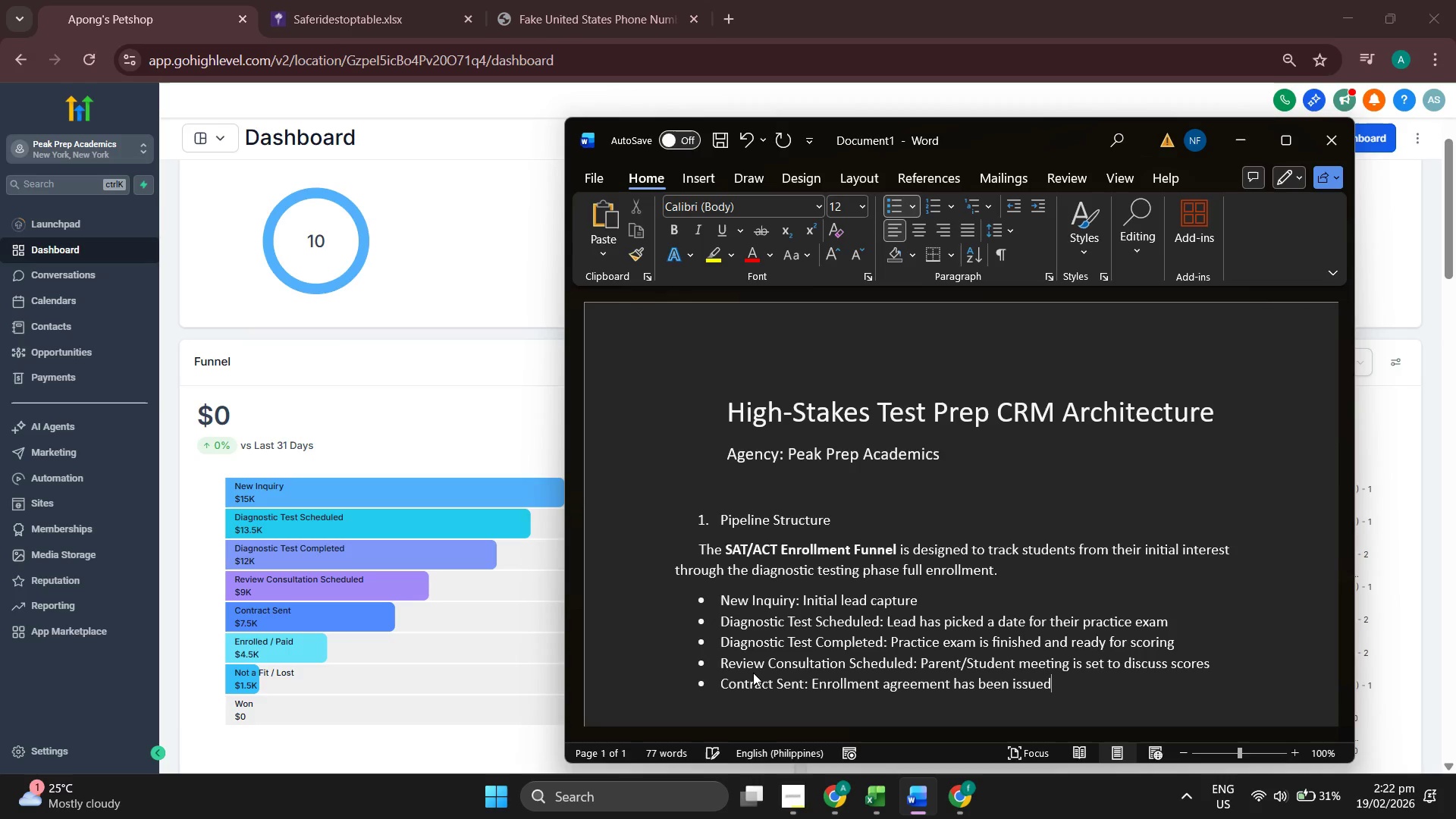 
scroll: coordinate [1062, 548], scroll_direction: down, amount: 2.0
 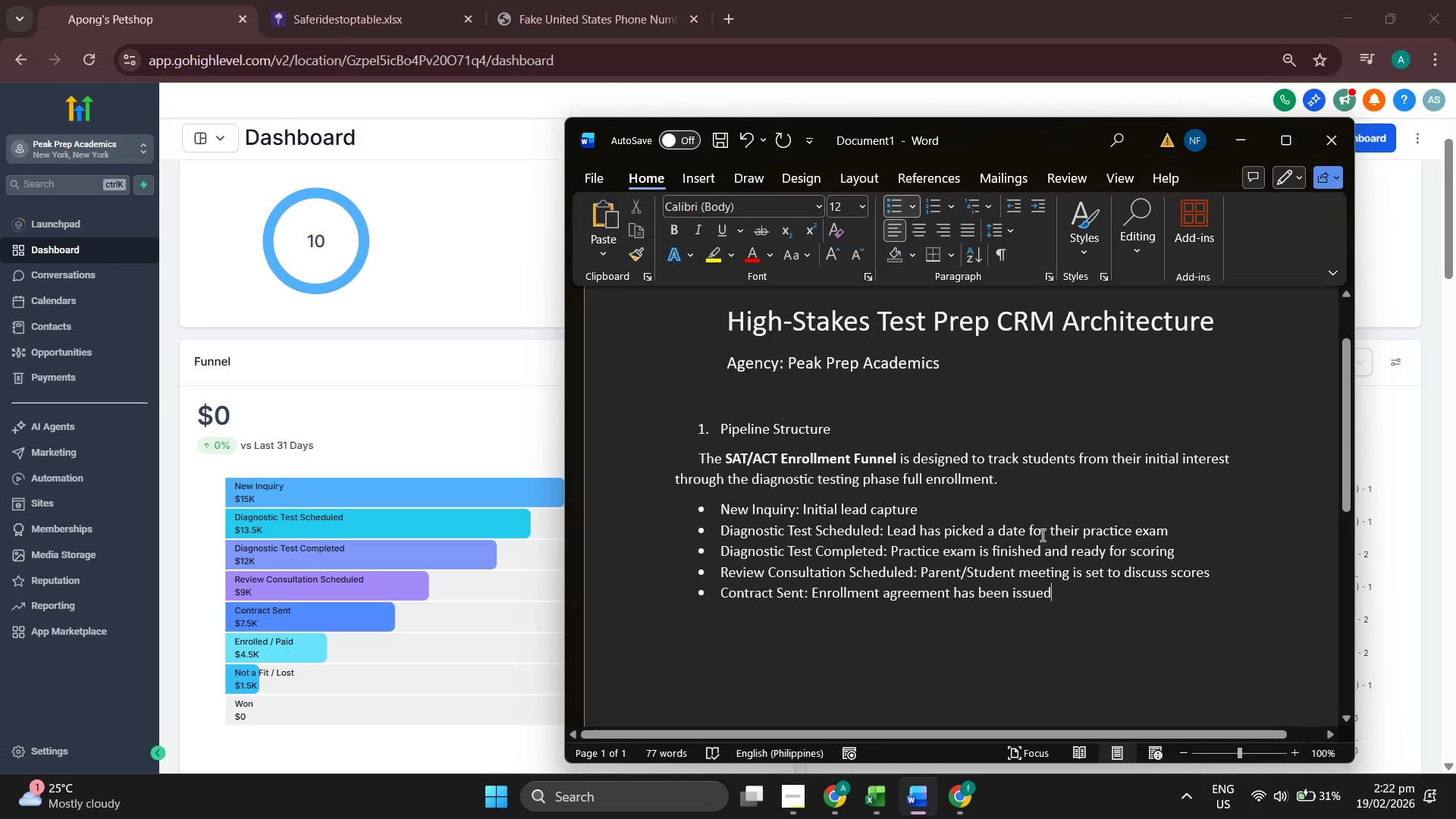 
wait(5.21)
 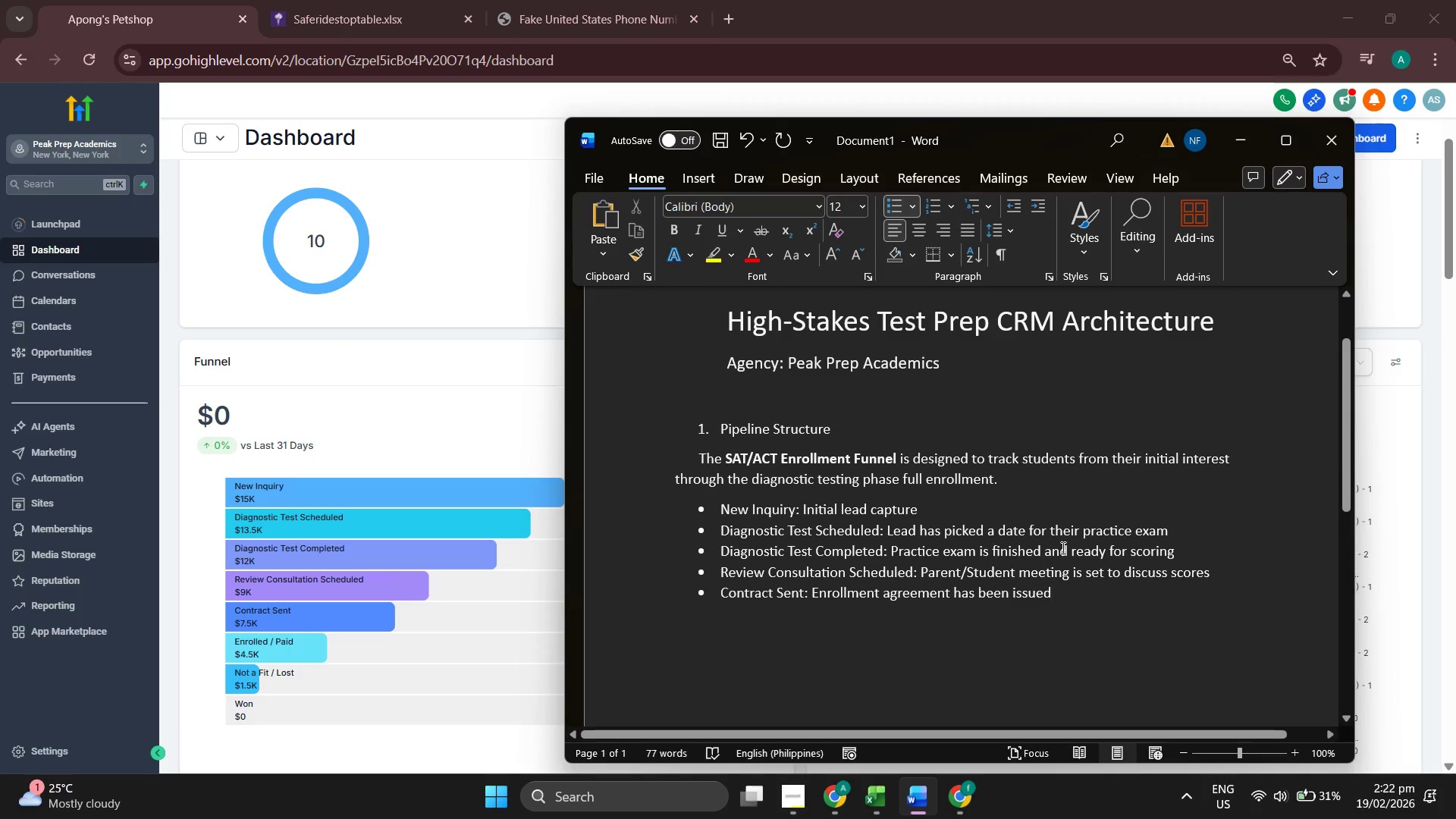 
scroll: coordinate [1081, 529], scroll_direction: none, amount: 0.0
 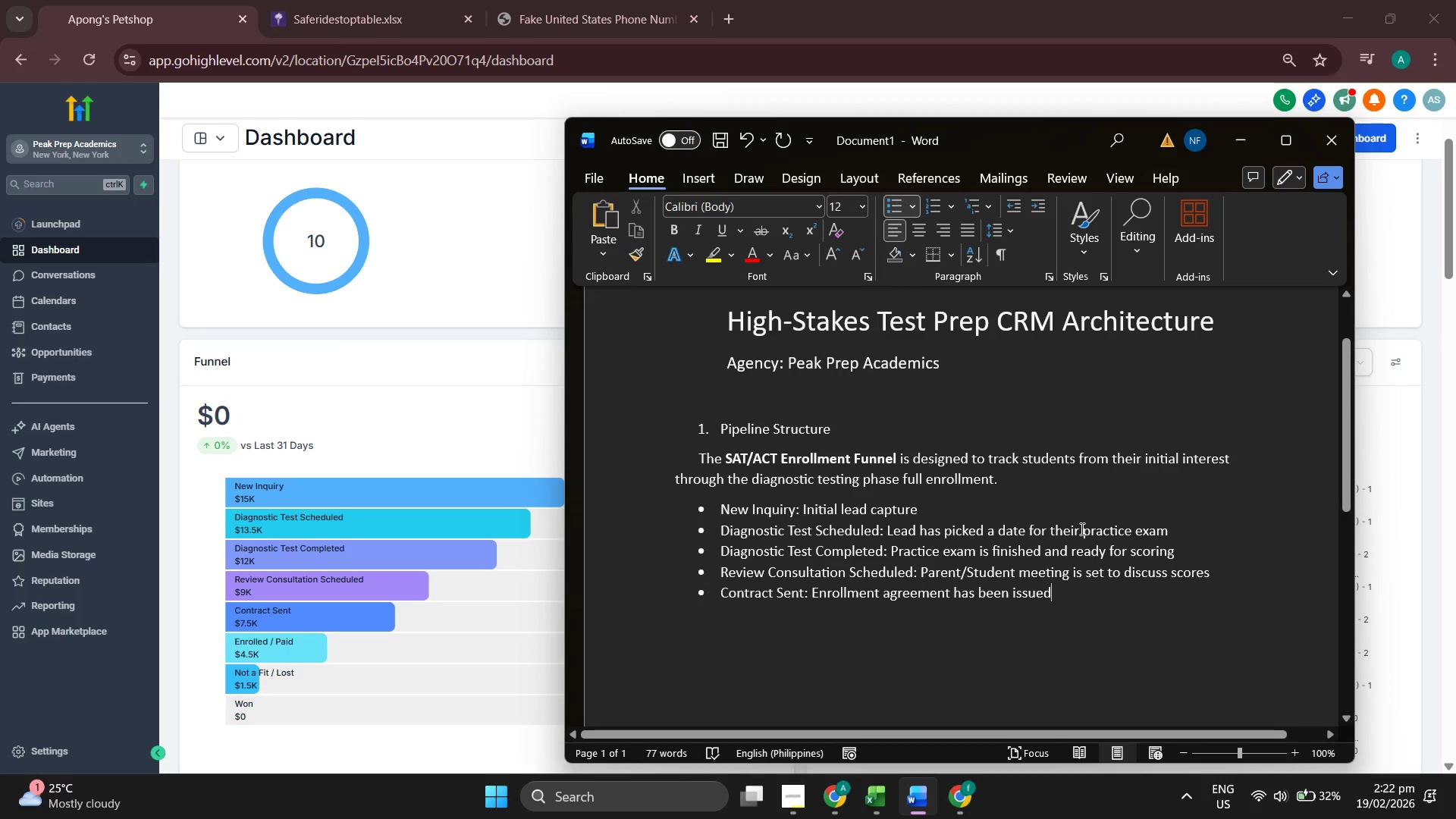 
wait(5.81)
 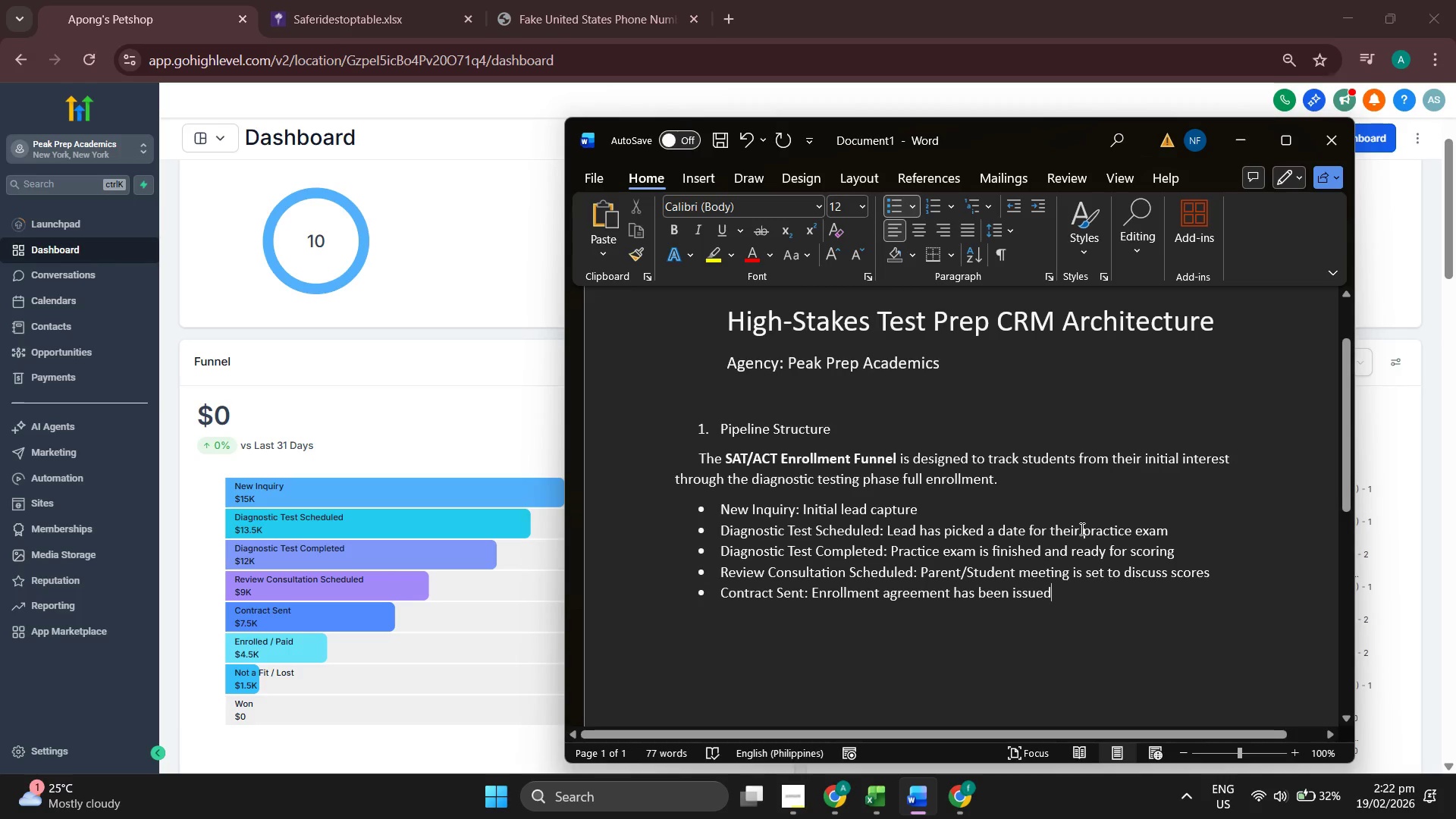 
scroll: coordinate [1081, 529], scroll_direction: down, amount: 2.0
 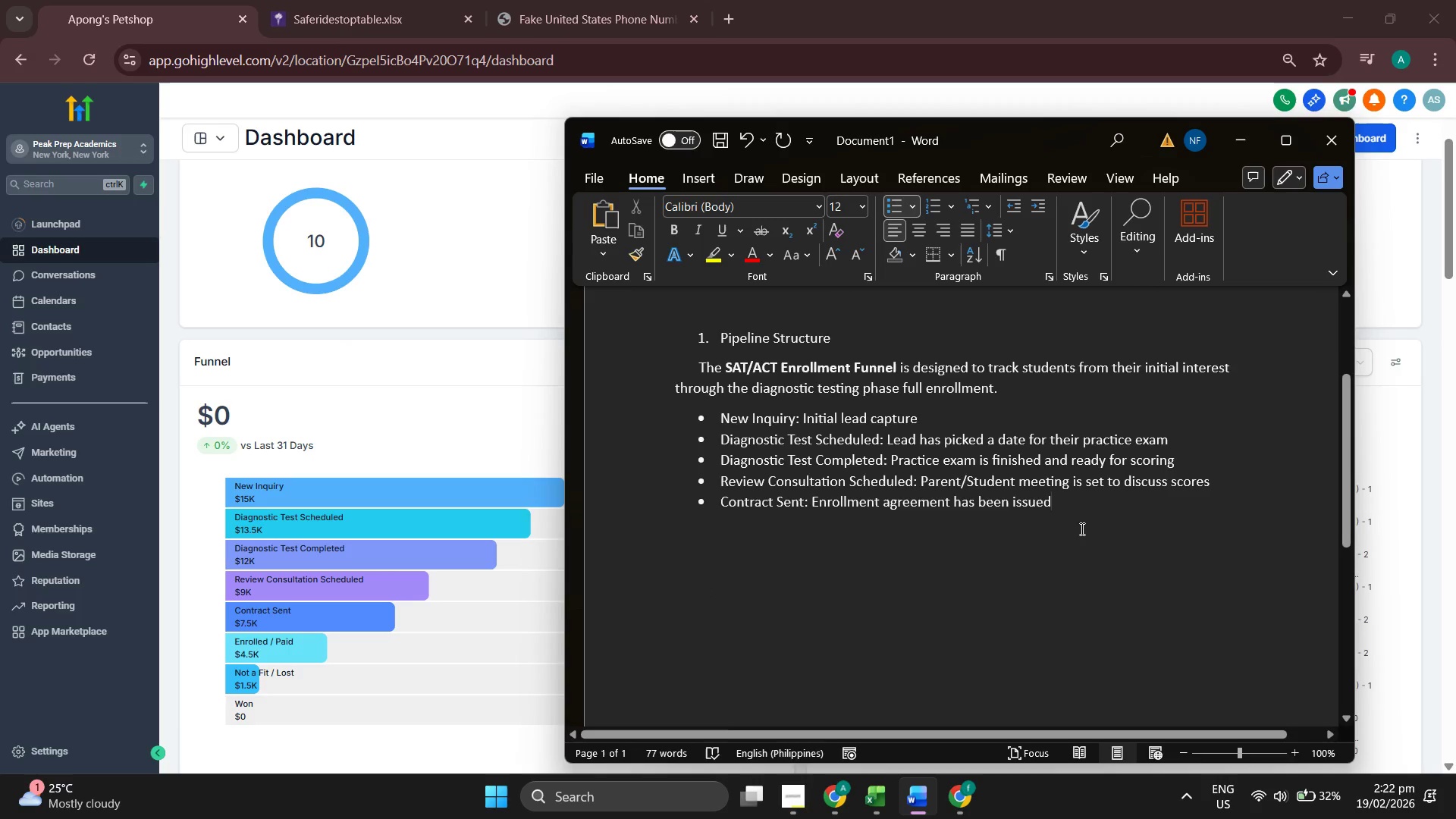 
scroll: coordinate [1081, 529], scroll_direction: up, amount: 1.0
 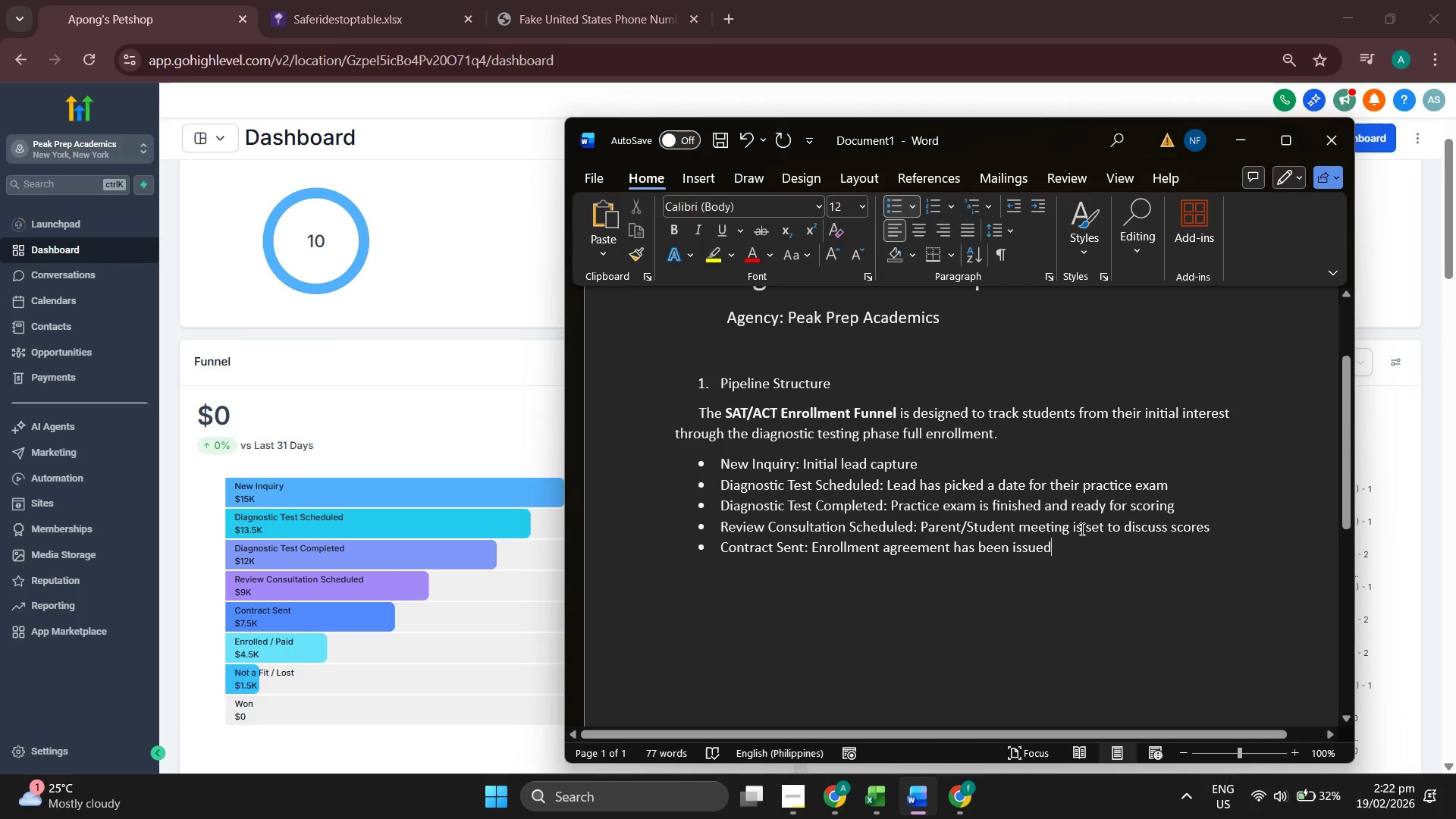 
scroll: coordinate [1081, 529], scroll_direction: down, amount: 1.0
 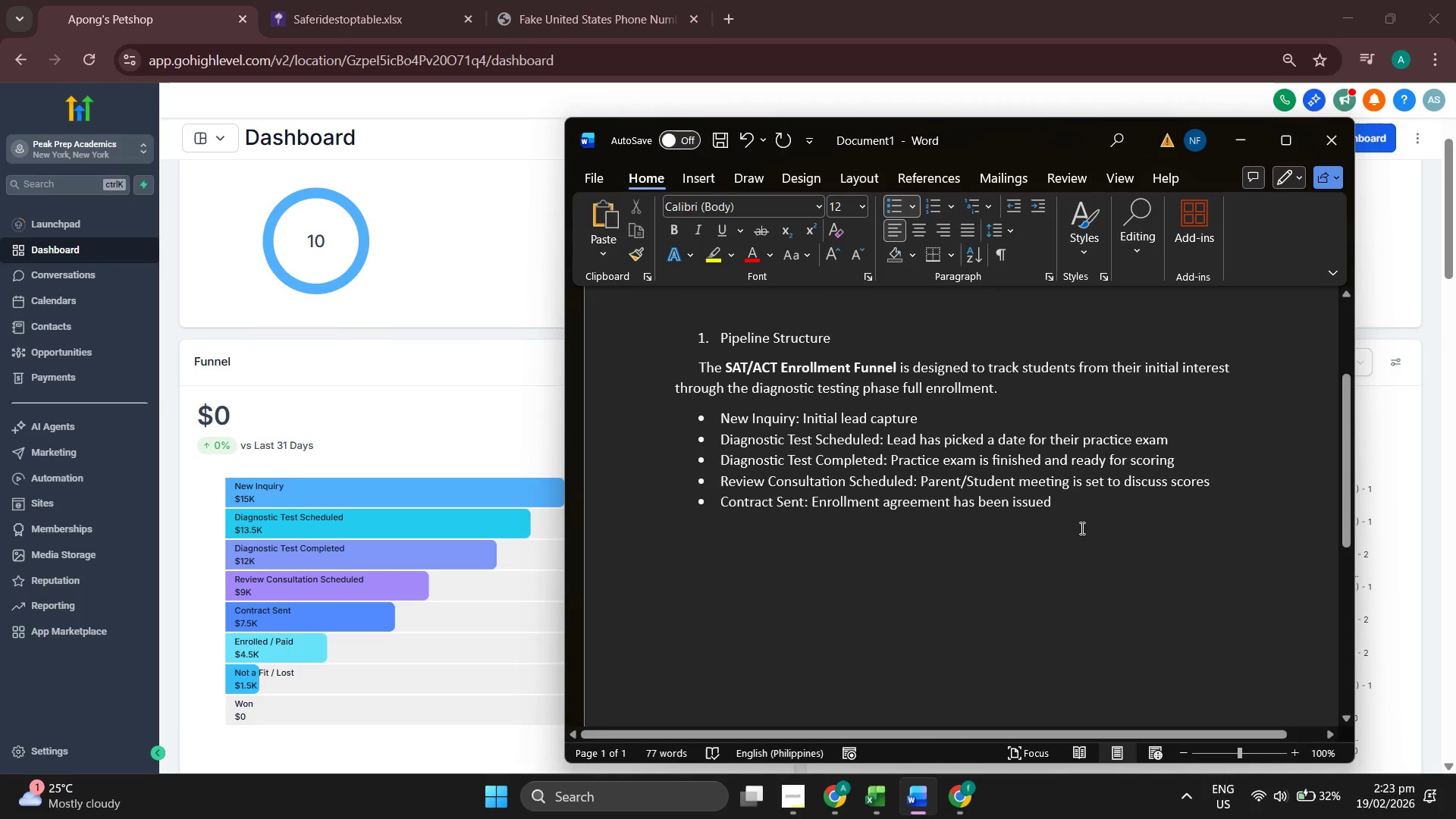 
key(Enter)
 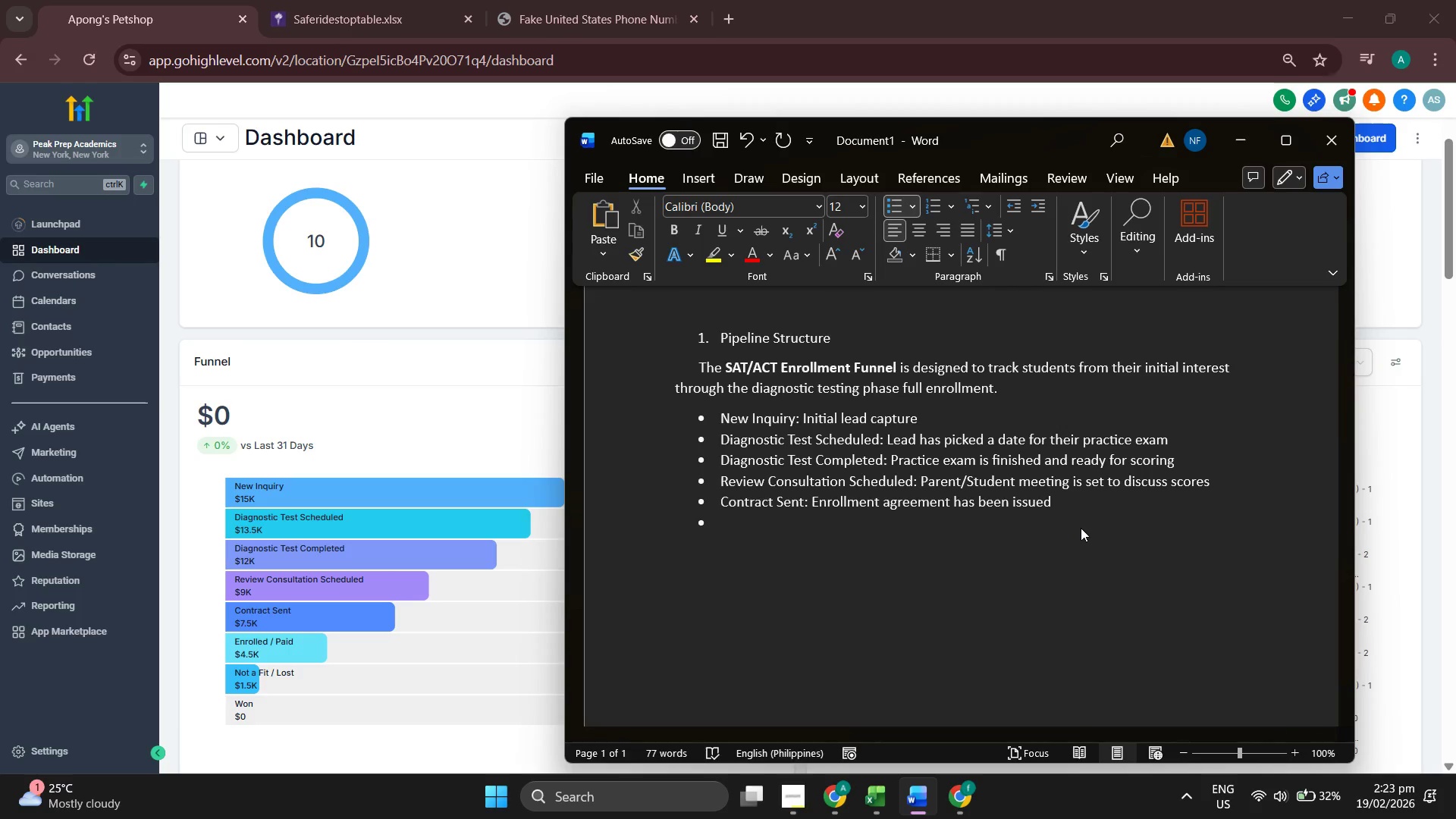 
type(WE)
key(Backspace)
key(Backspace)
type(Enrolled / Paid: Student is officially signed up for prep)
 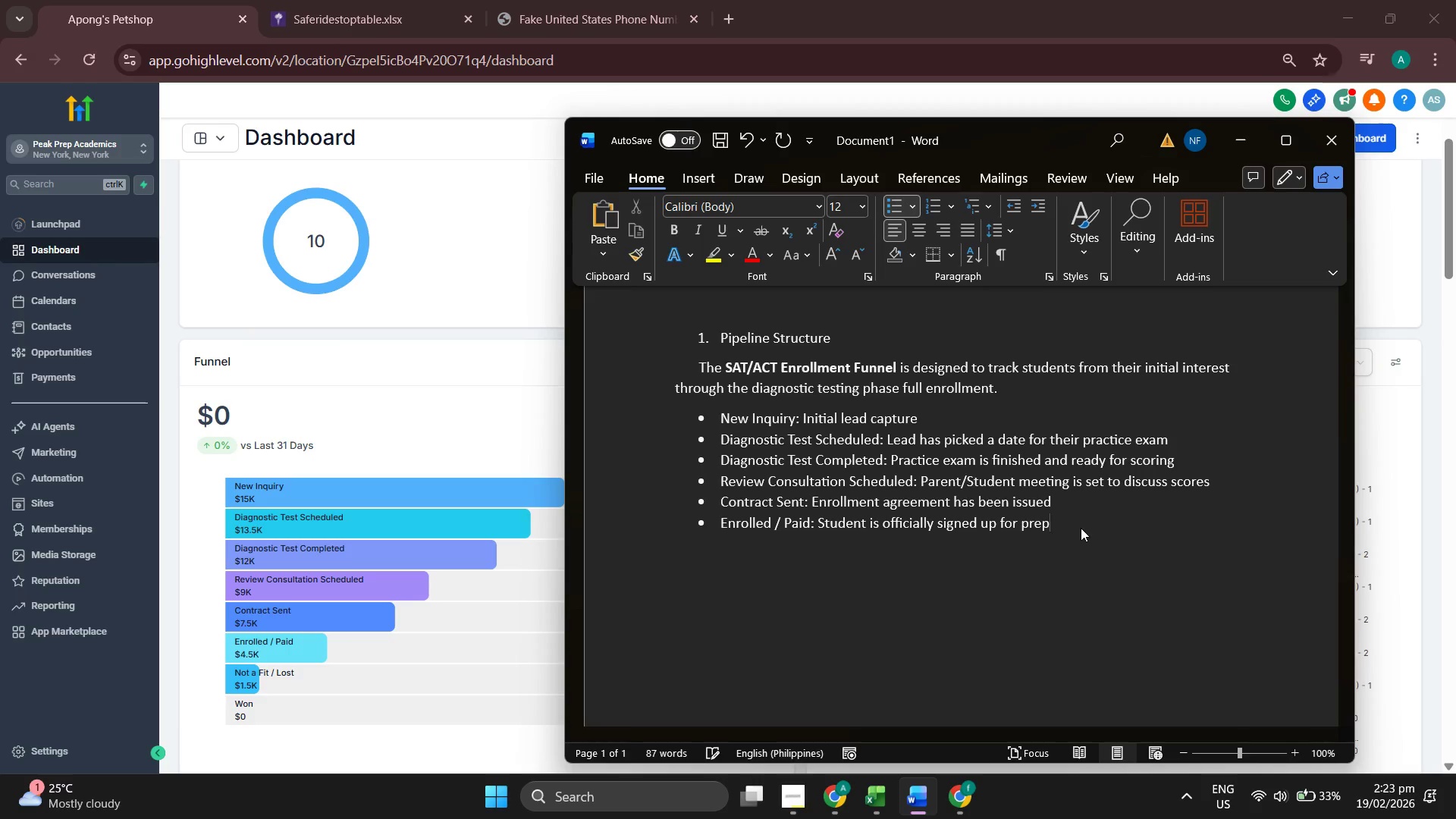 
left_click([805, 797])